 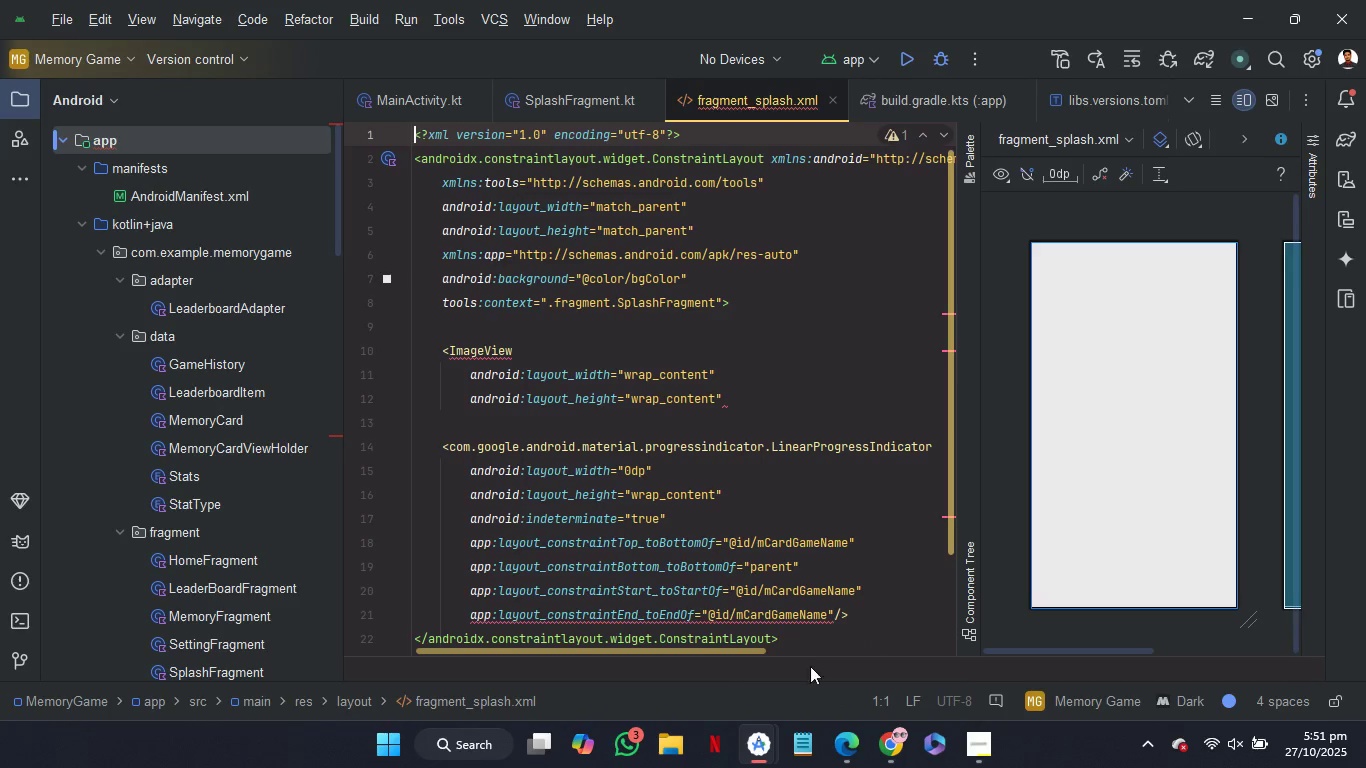 
scroll: coordinate [790, 517], scroll_direction: down, amount: 3.0
 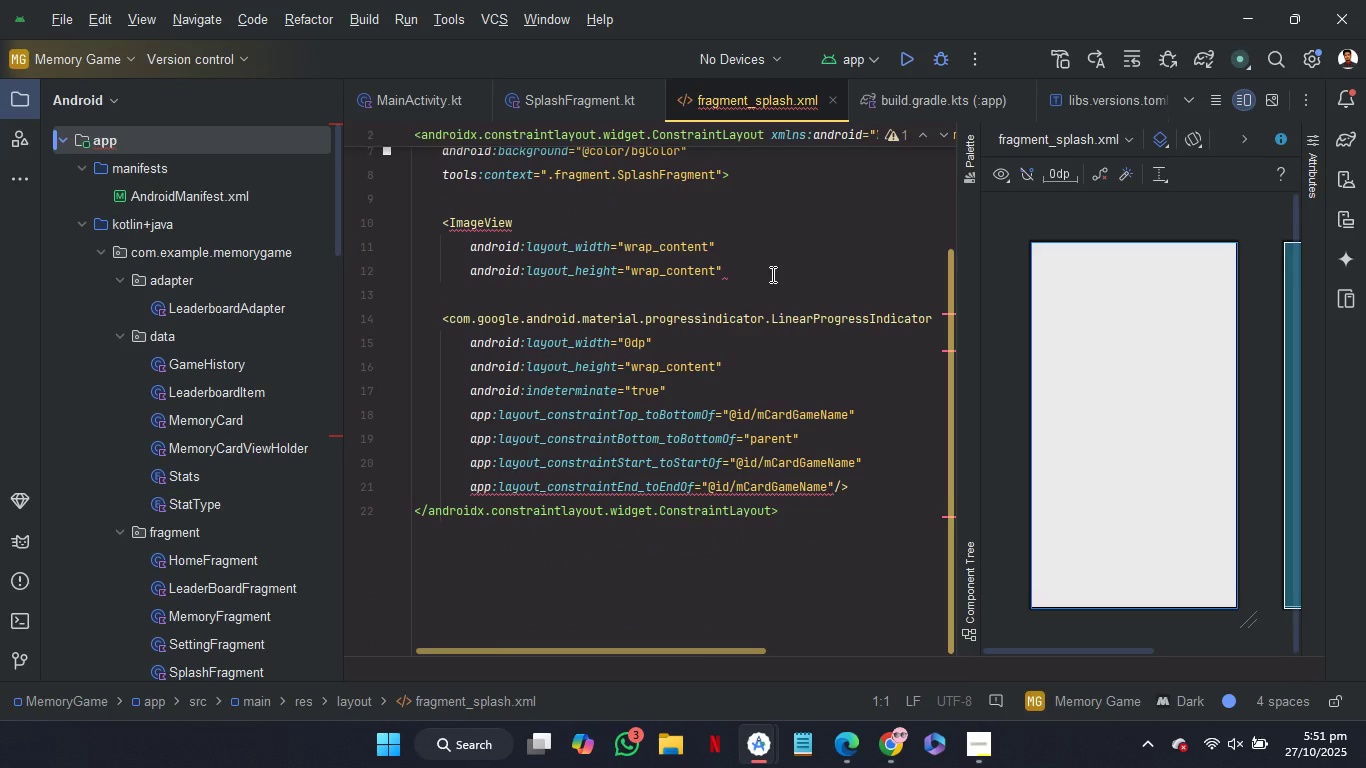 
left_click([771, 274])
 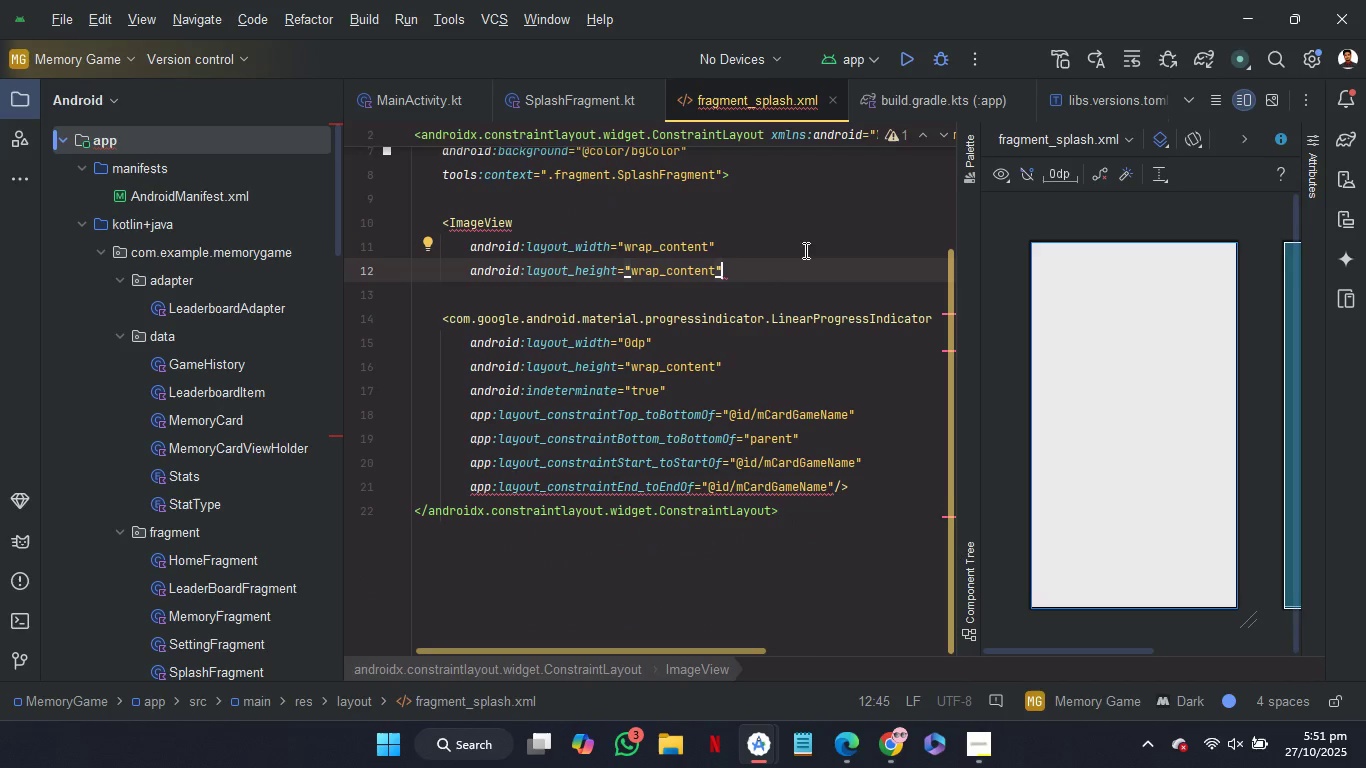 
left_click([1263, 2])
 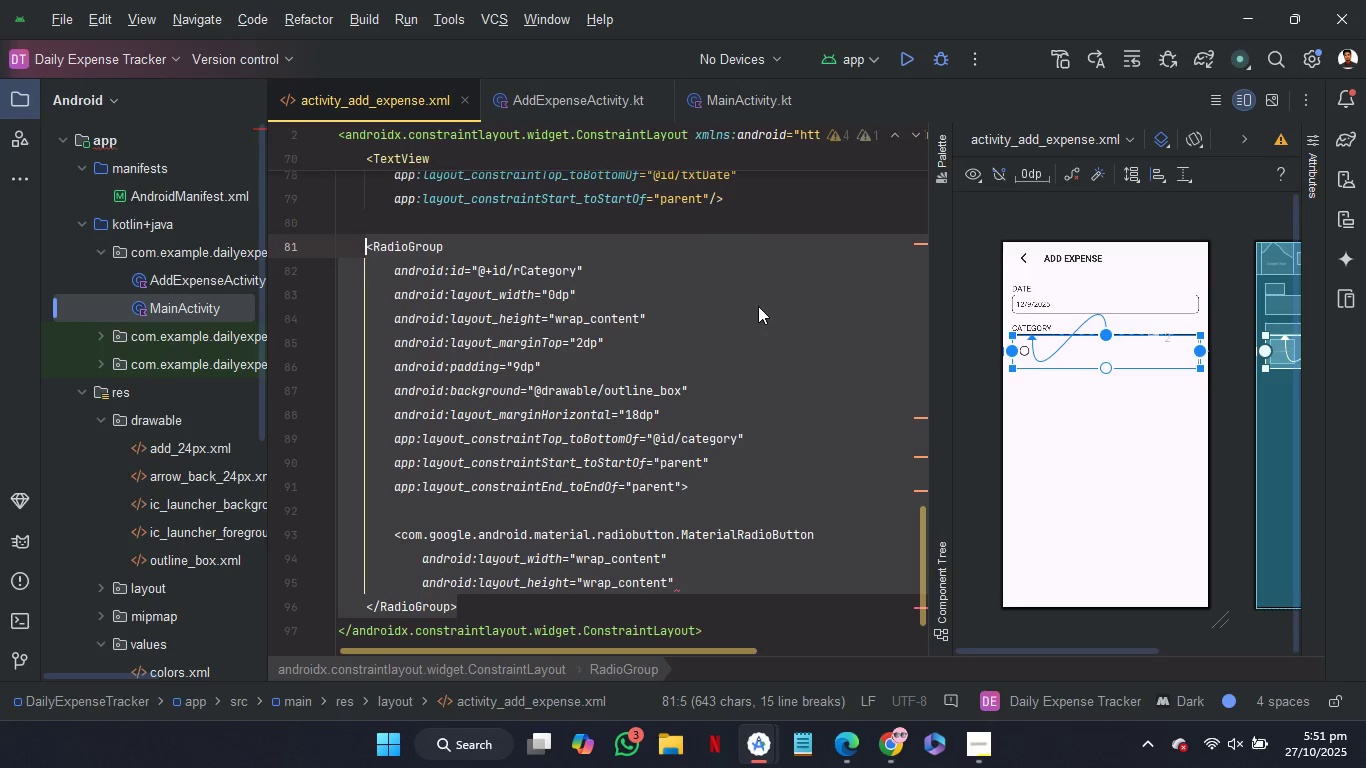 
left_click([759, 501])
 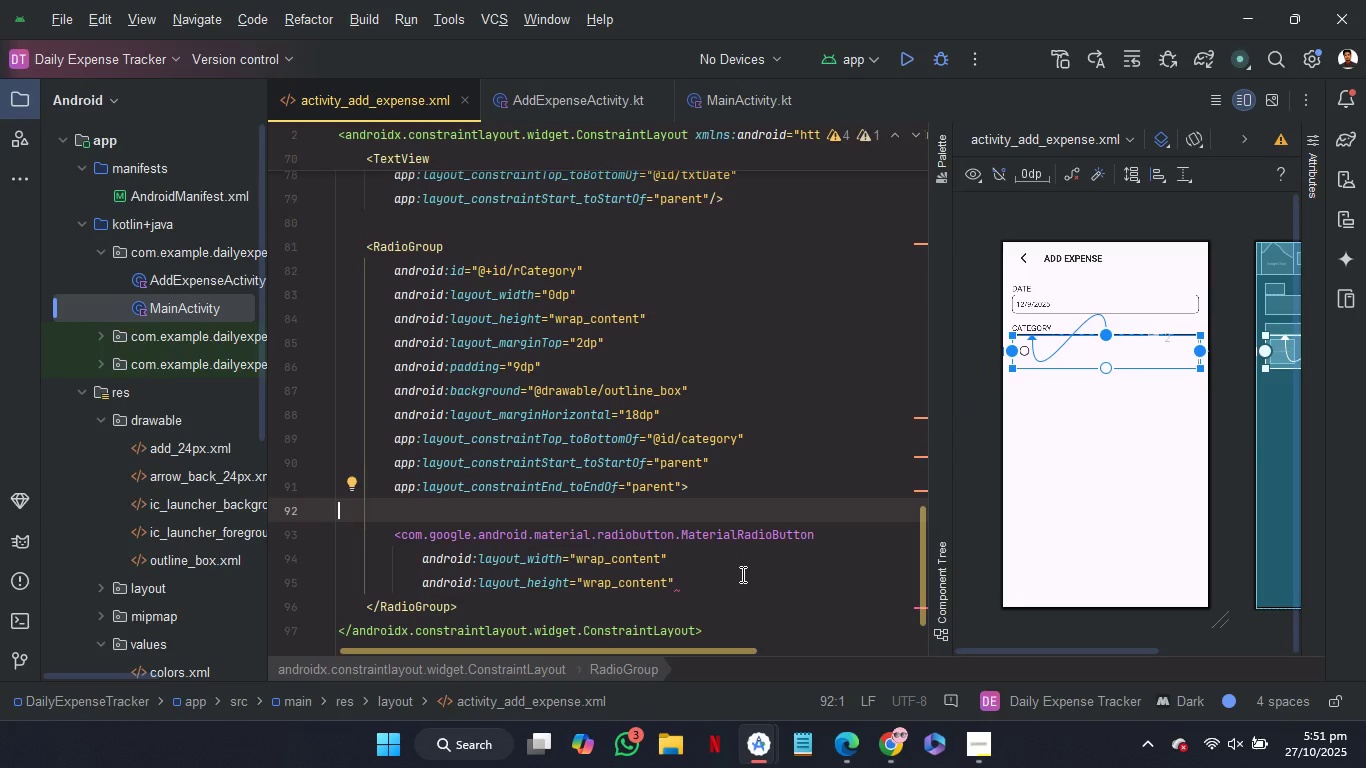 
left_click([741, 574])
 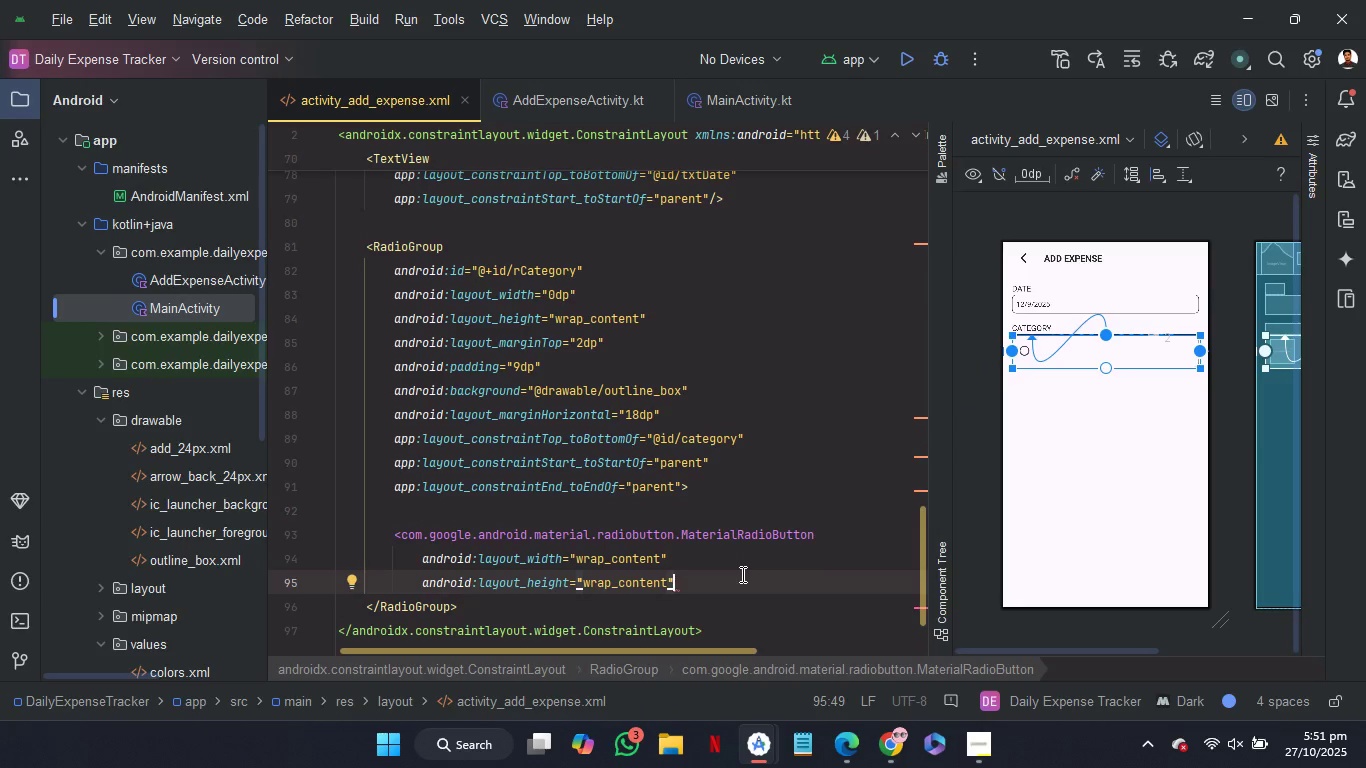 
key(Enter)
 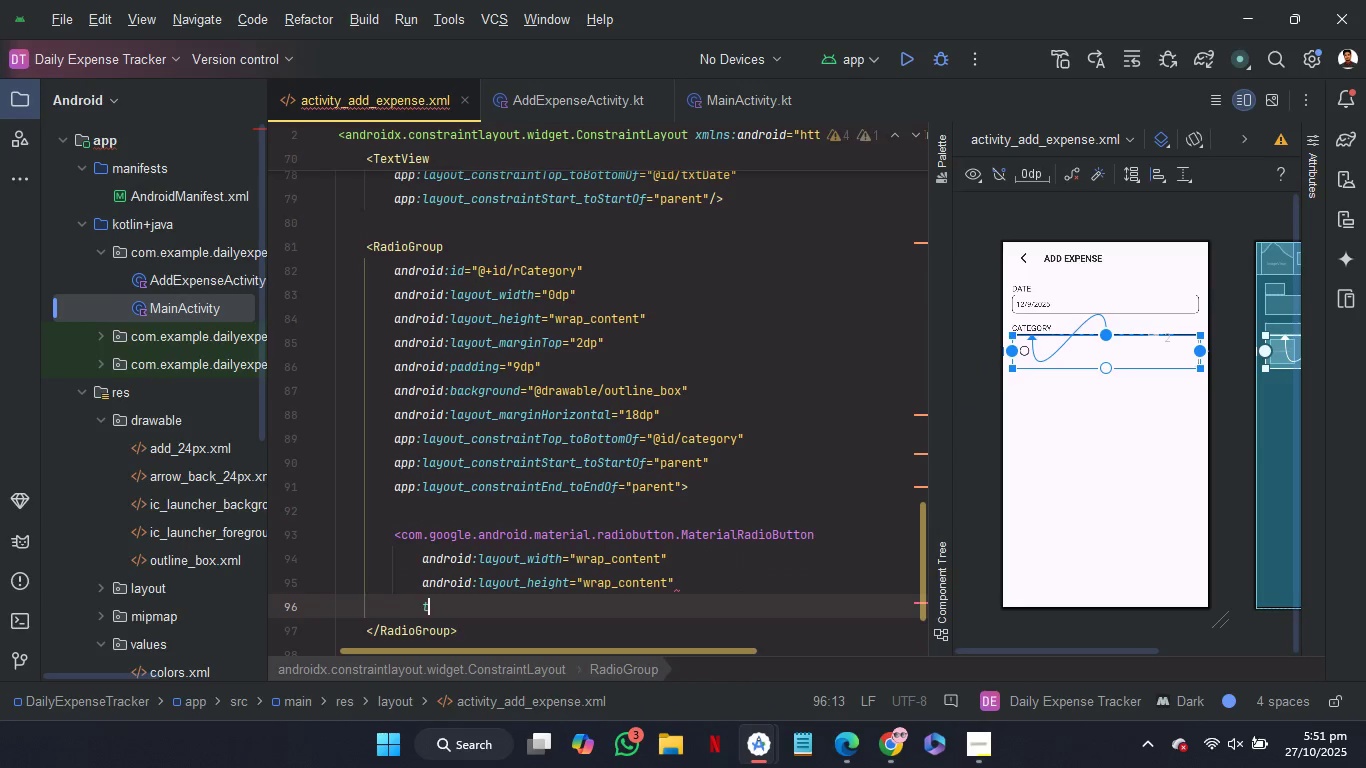 
type(tex)
 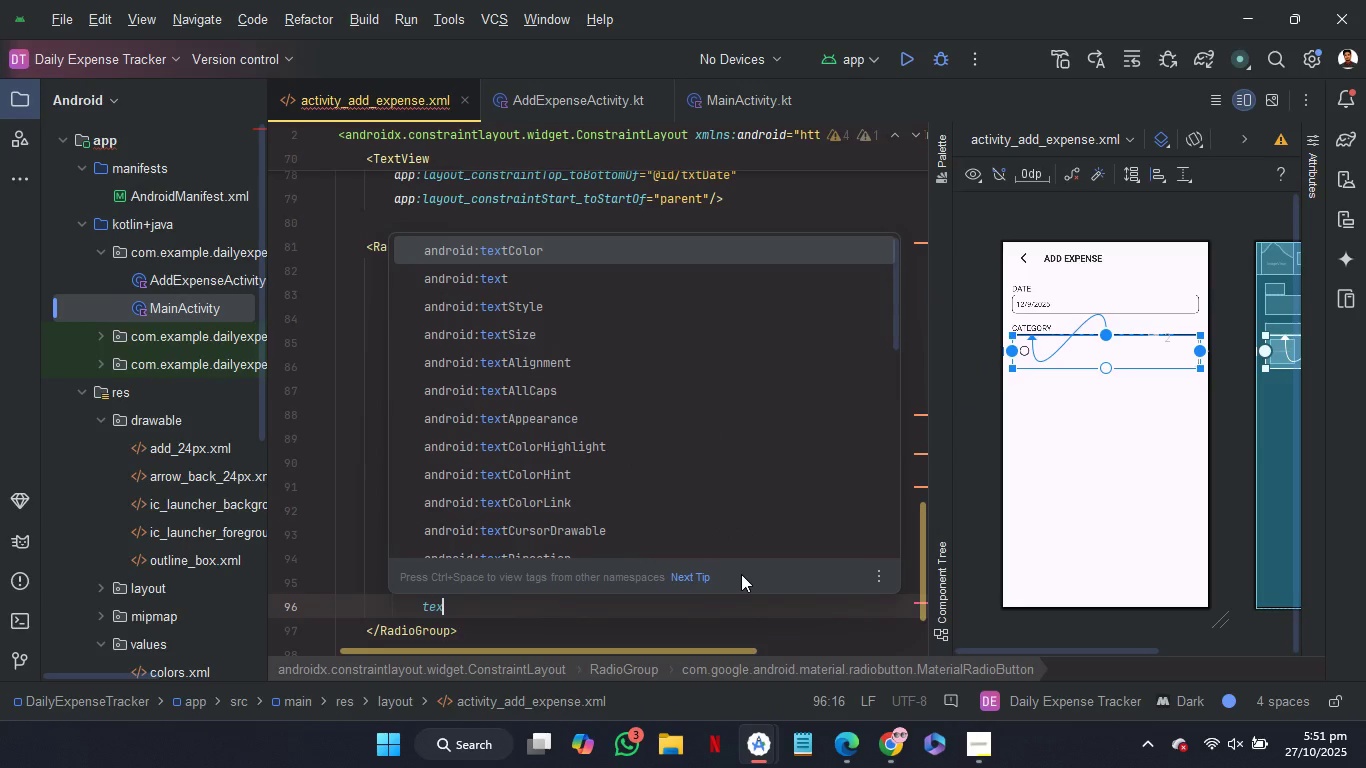 
key(ArrowDown)
 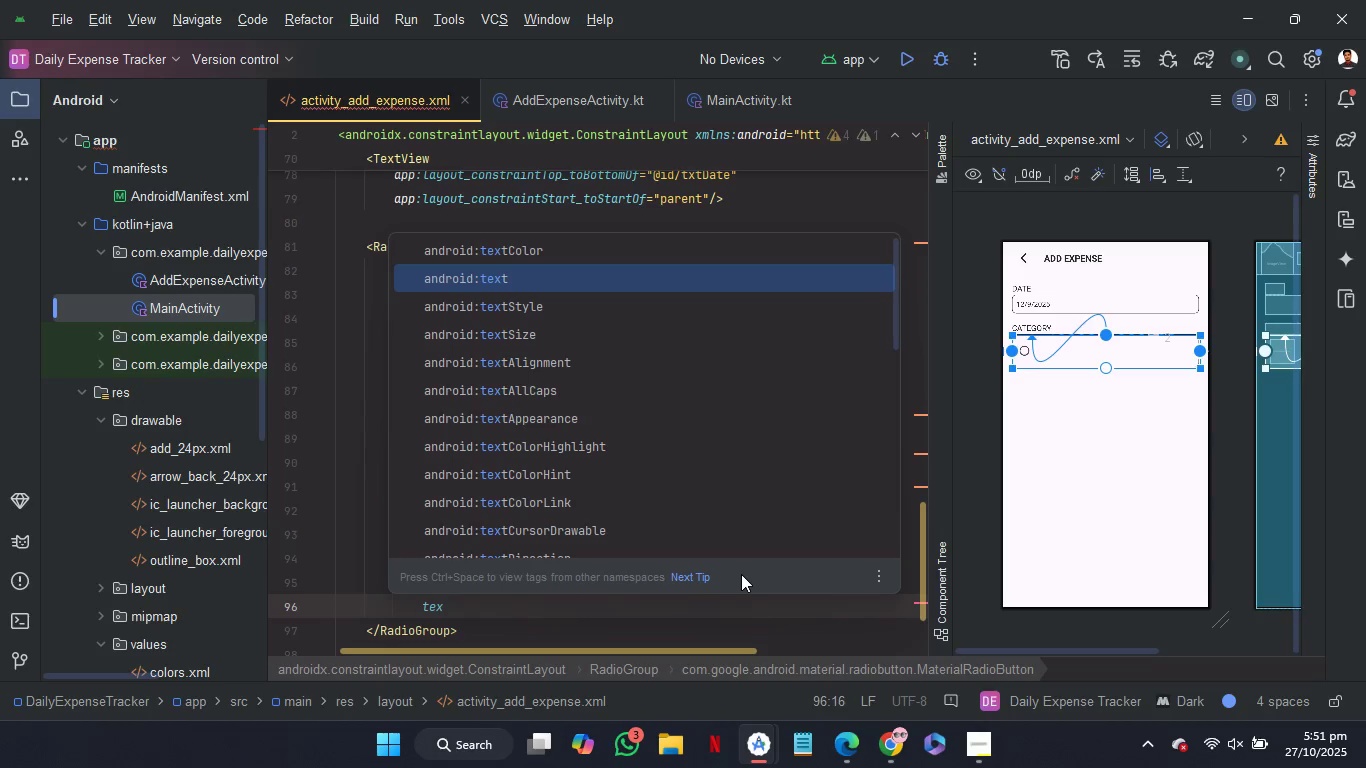 
key(Enter)
 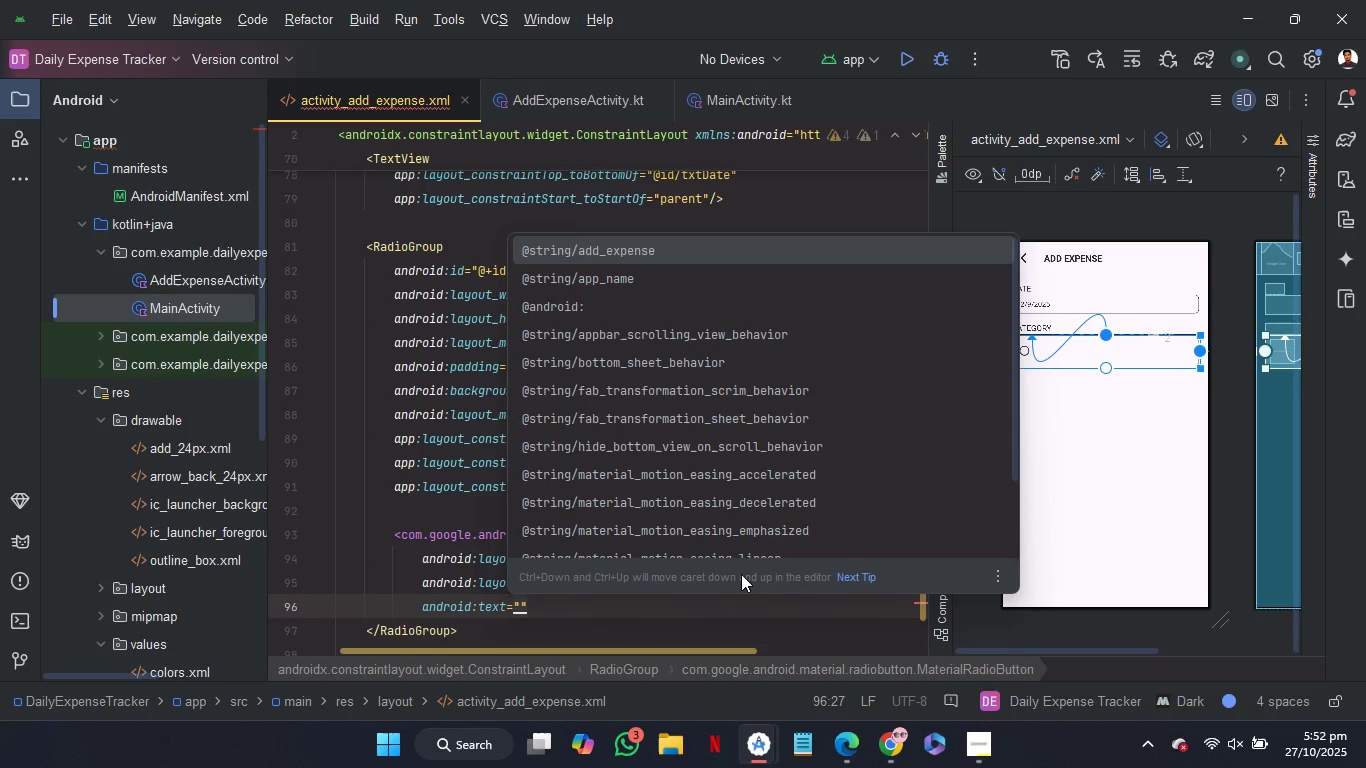 
type(EDCAtion)
 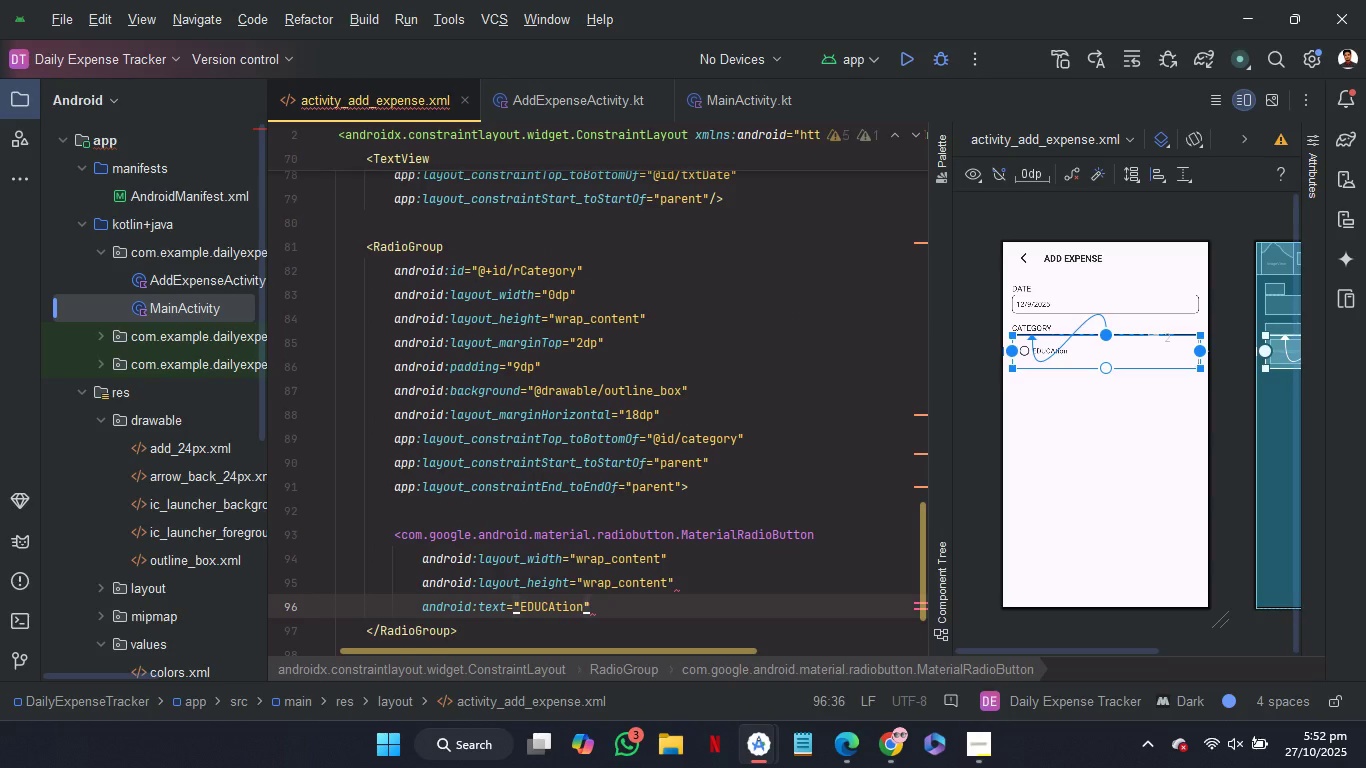 
hold_key(key=U, duration=0.32)
 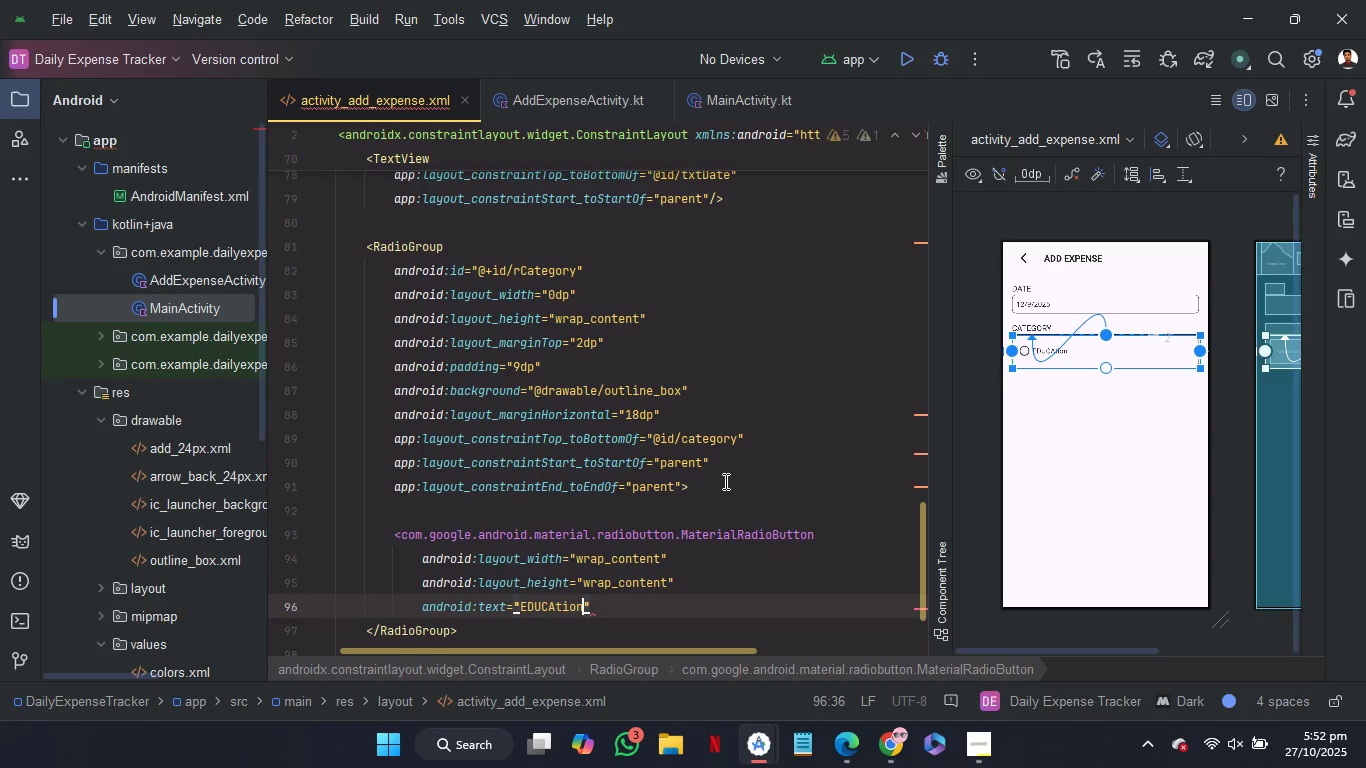 
left_click([715, 510])
 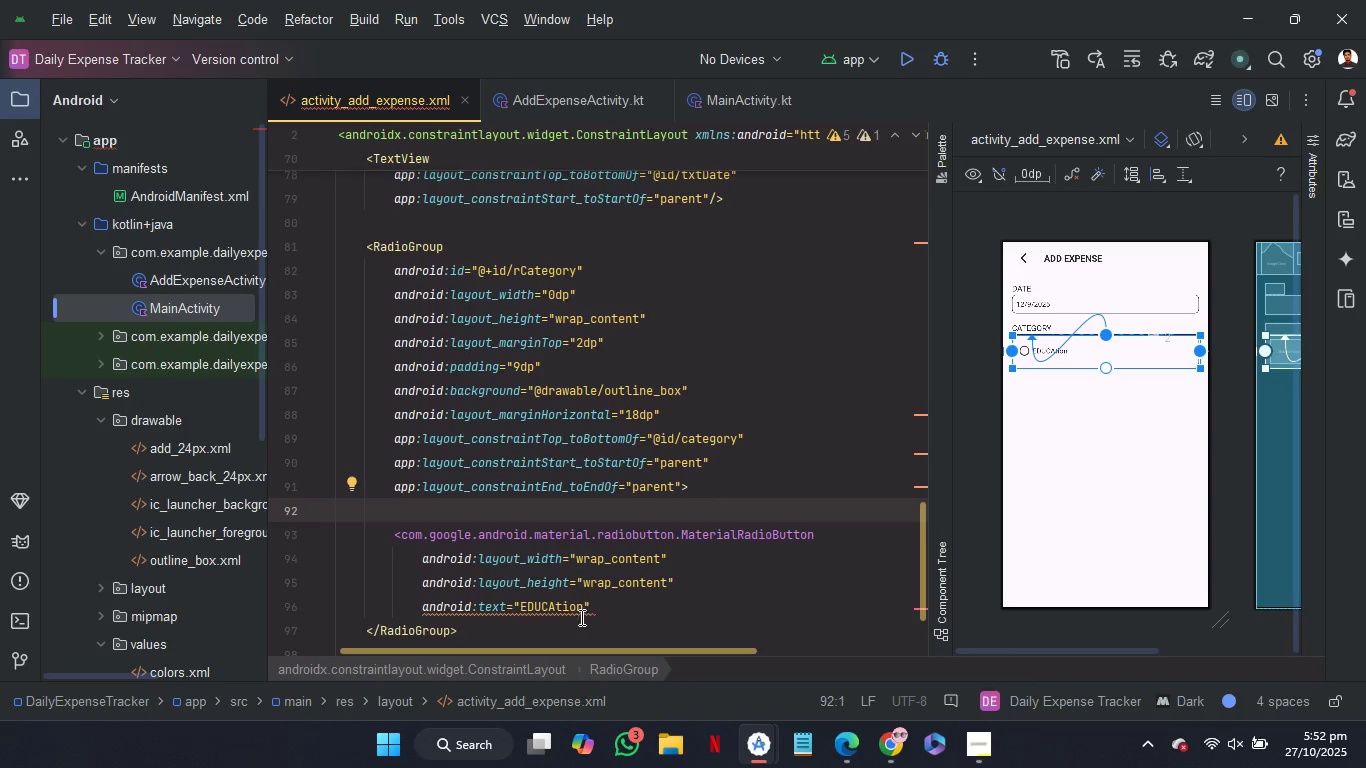 
left_click([581, 617])
 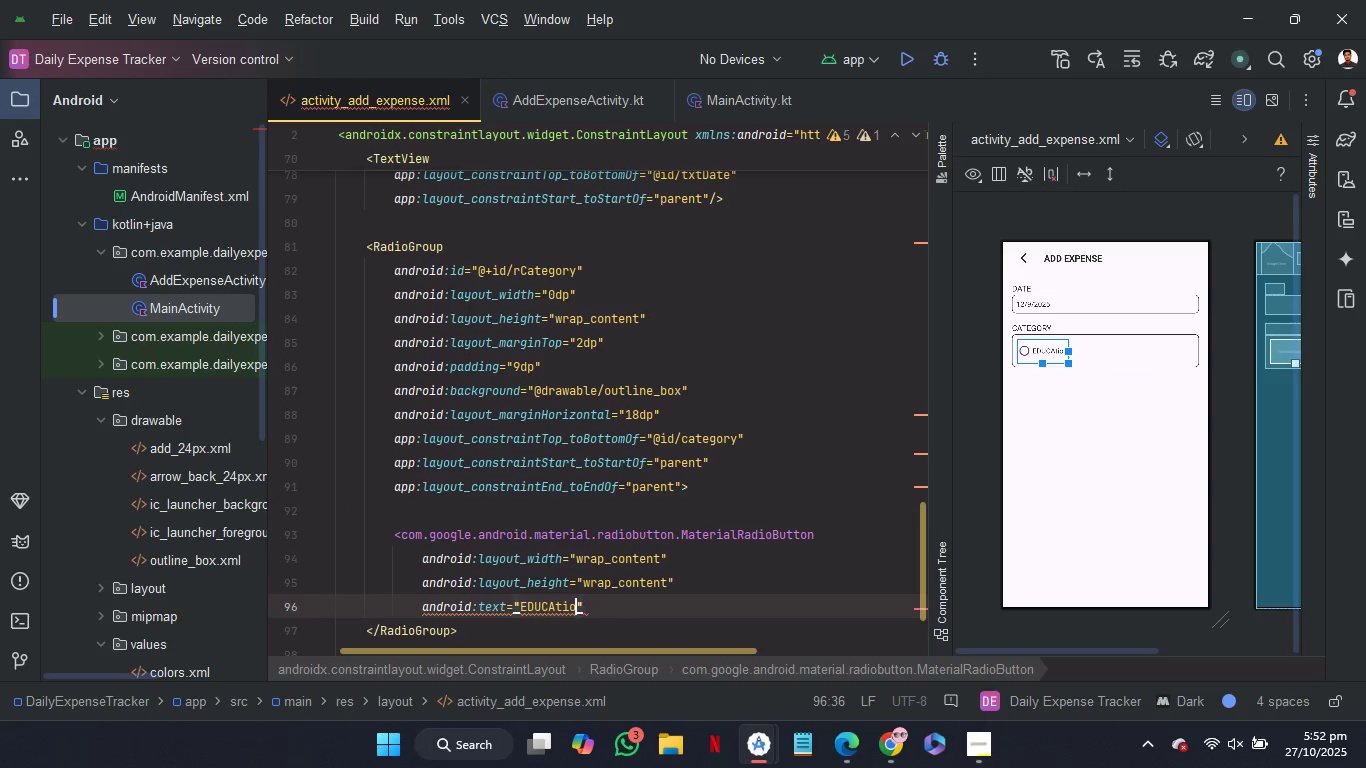 
key(Backspace)
key(Backspace)
key(Backspace)
key(Backspace)
key(Backspace)
key(Backspace)
key(Backspace)
type(ducation)
 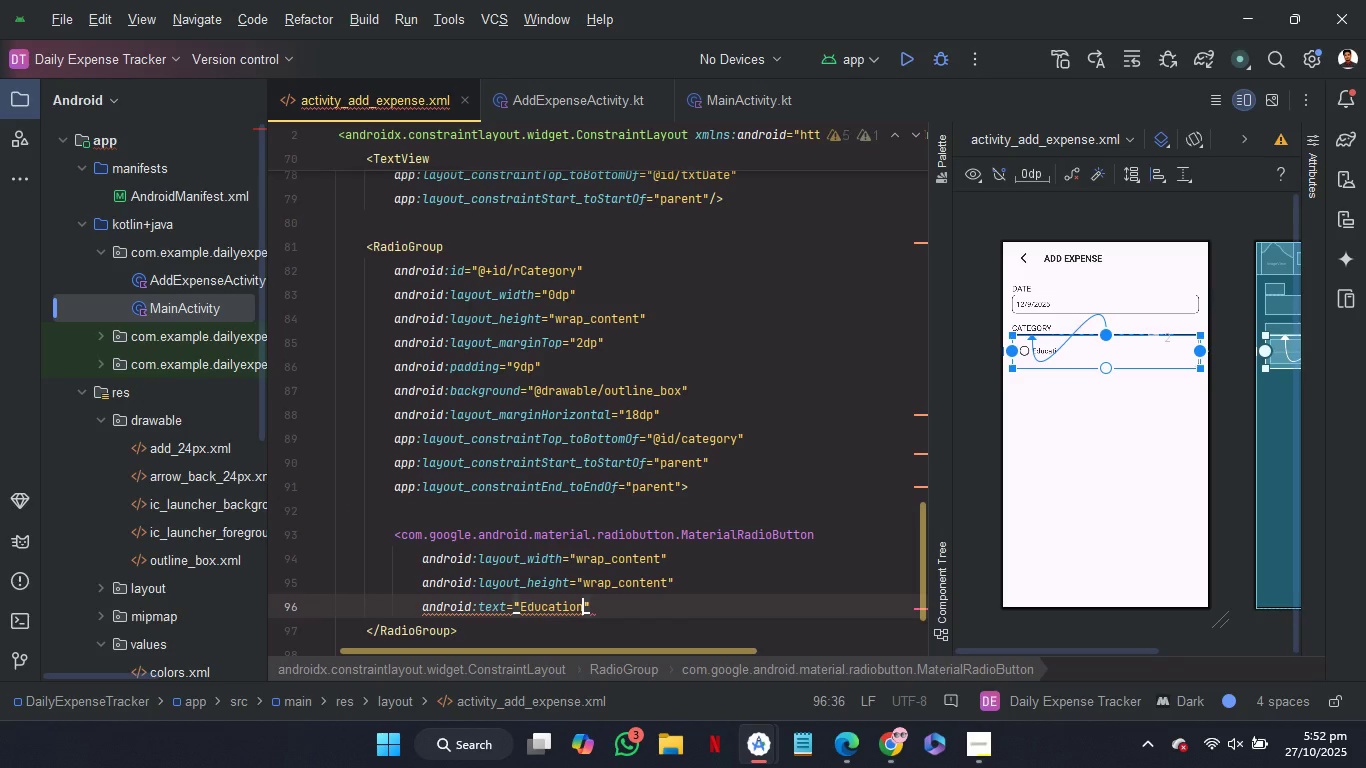 
hold_key(key=Backspace, duration=9.71)
 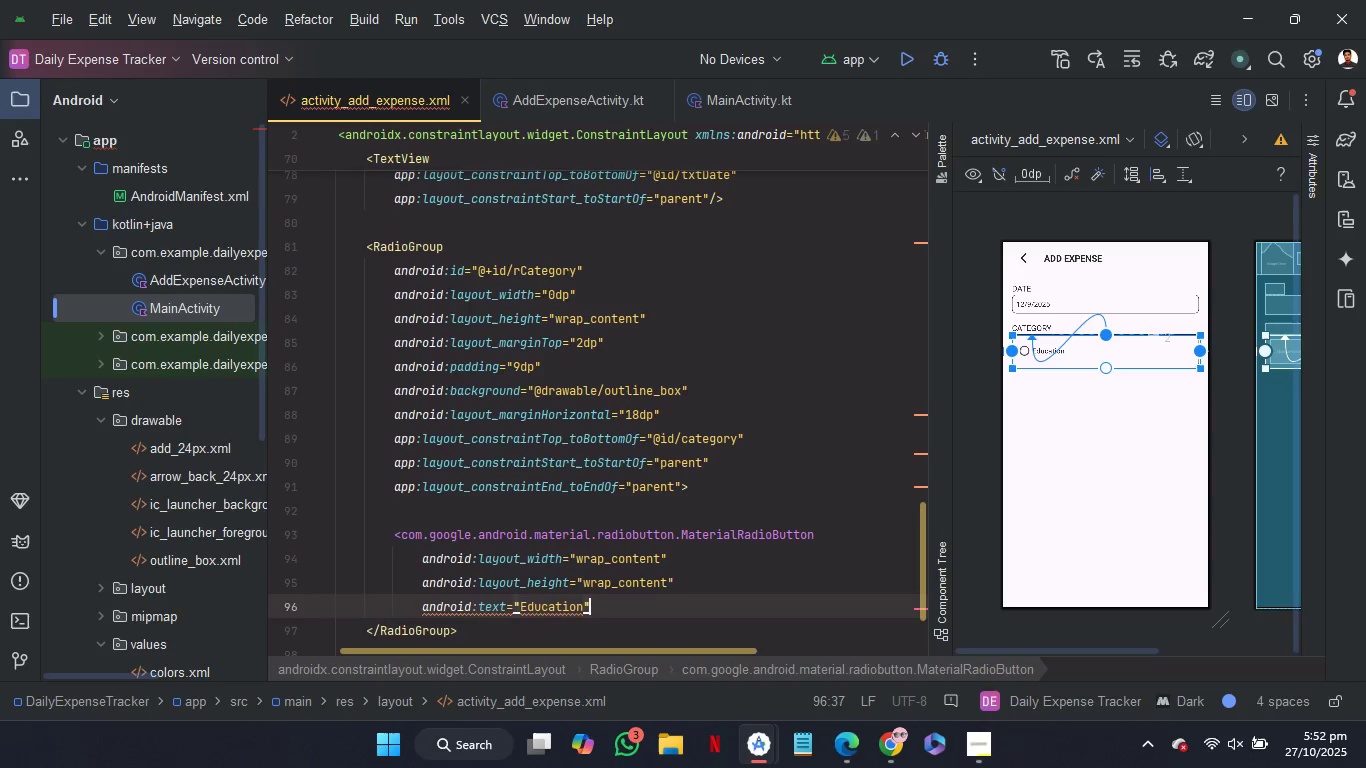 
left_click([620, 609])
 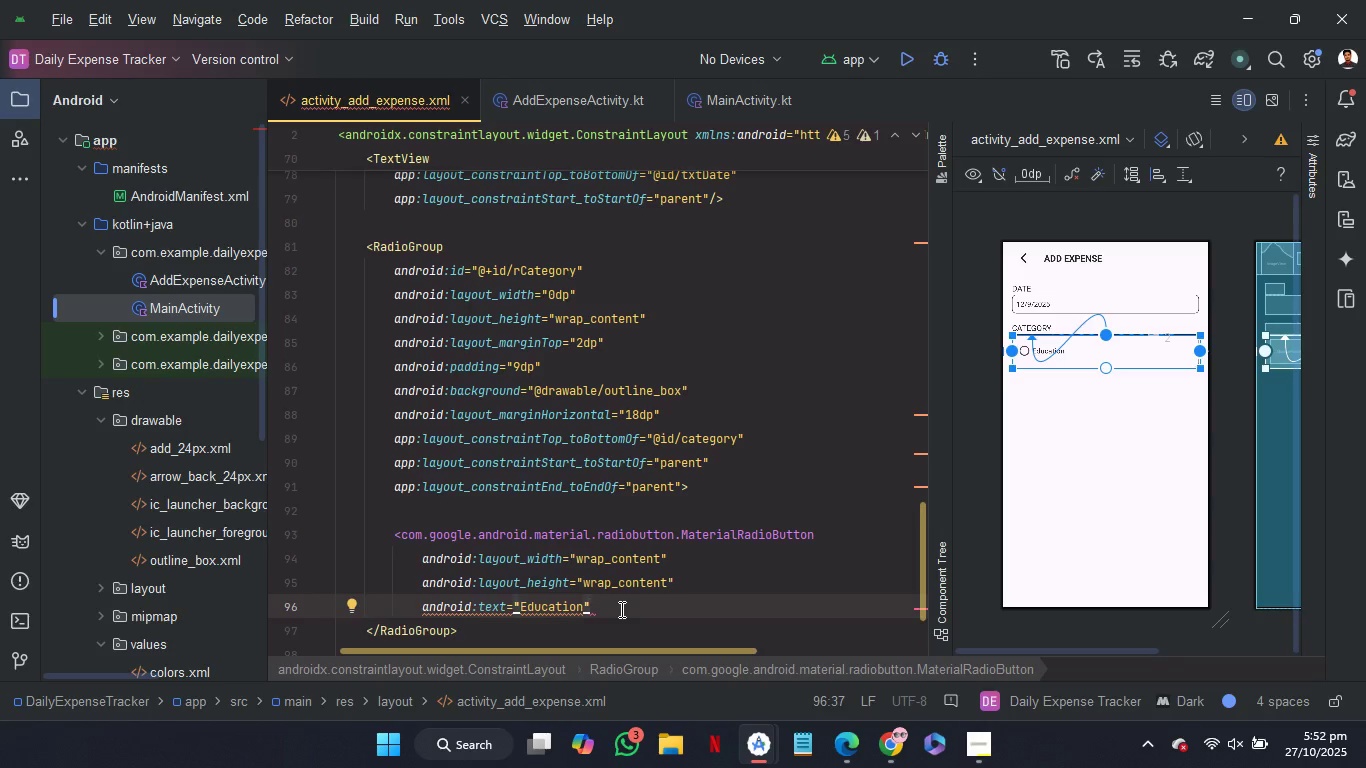 
key(Period)
 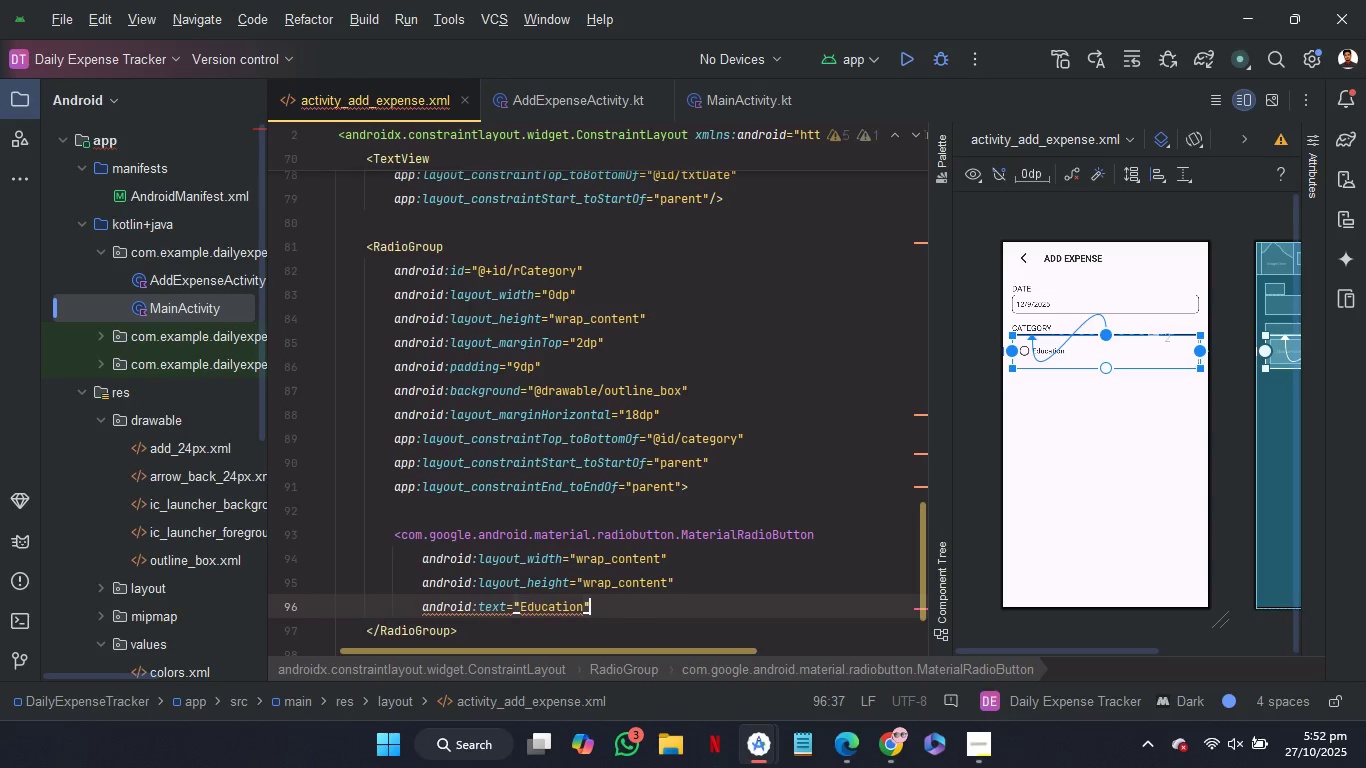 
key(Period)
 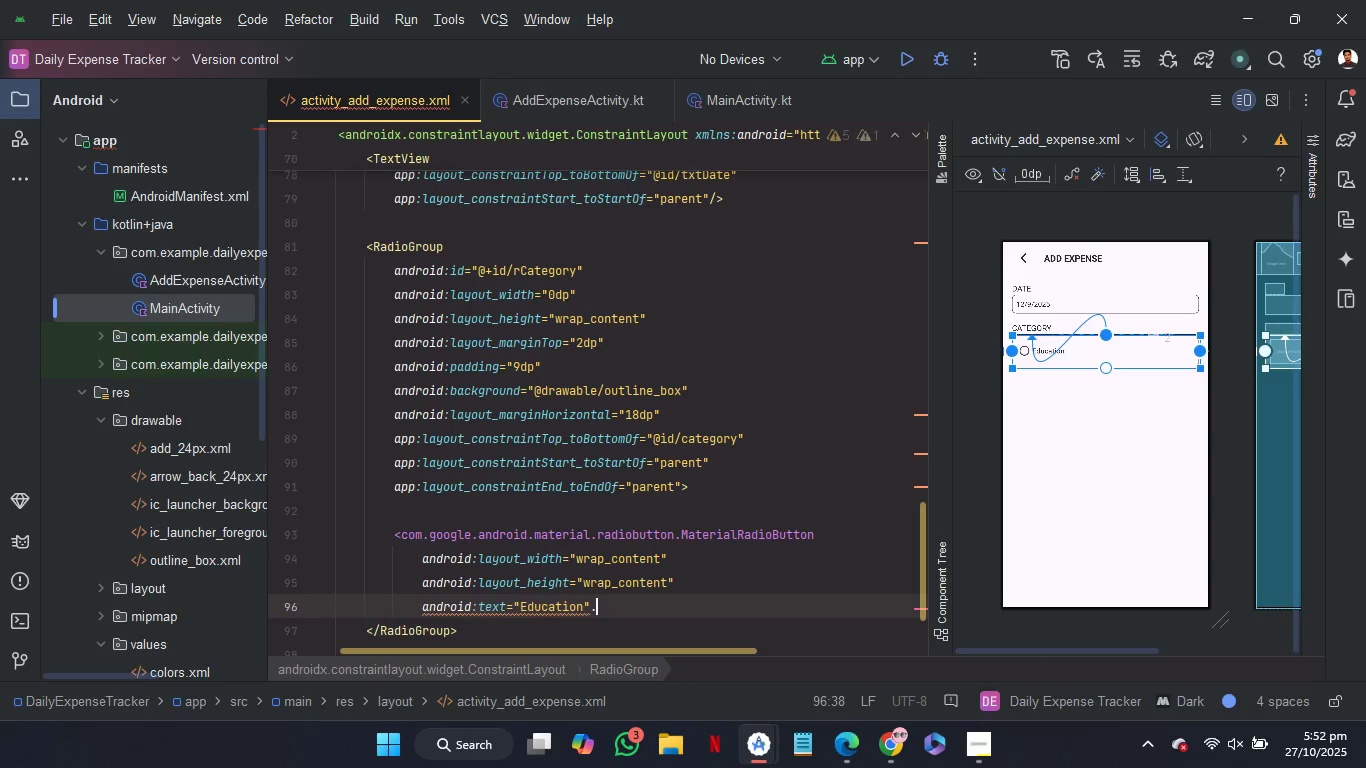 
key(Backspace)
 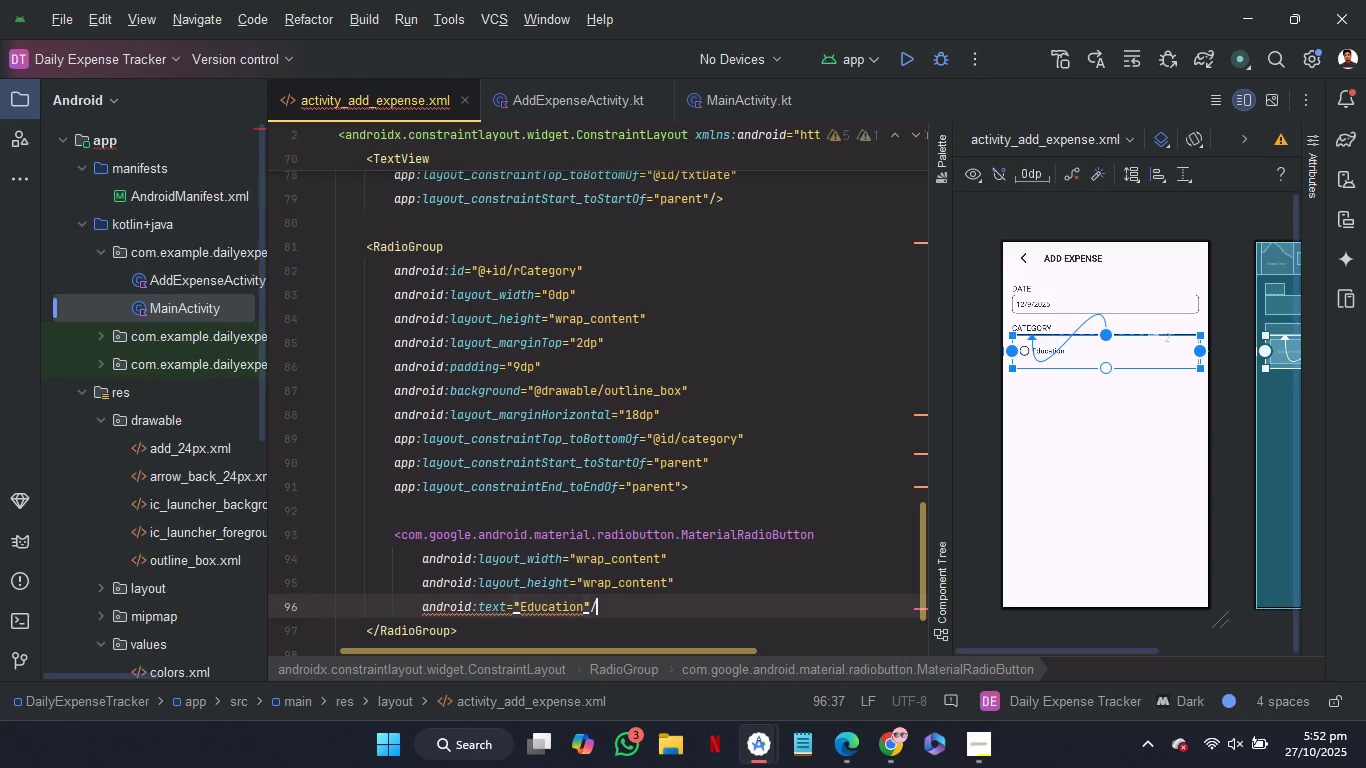 
key(Slash)
 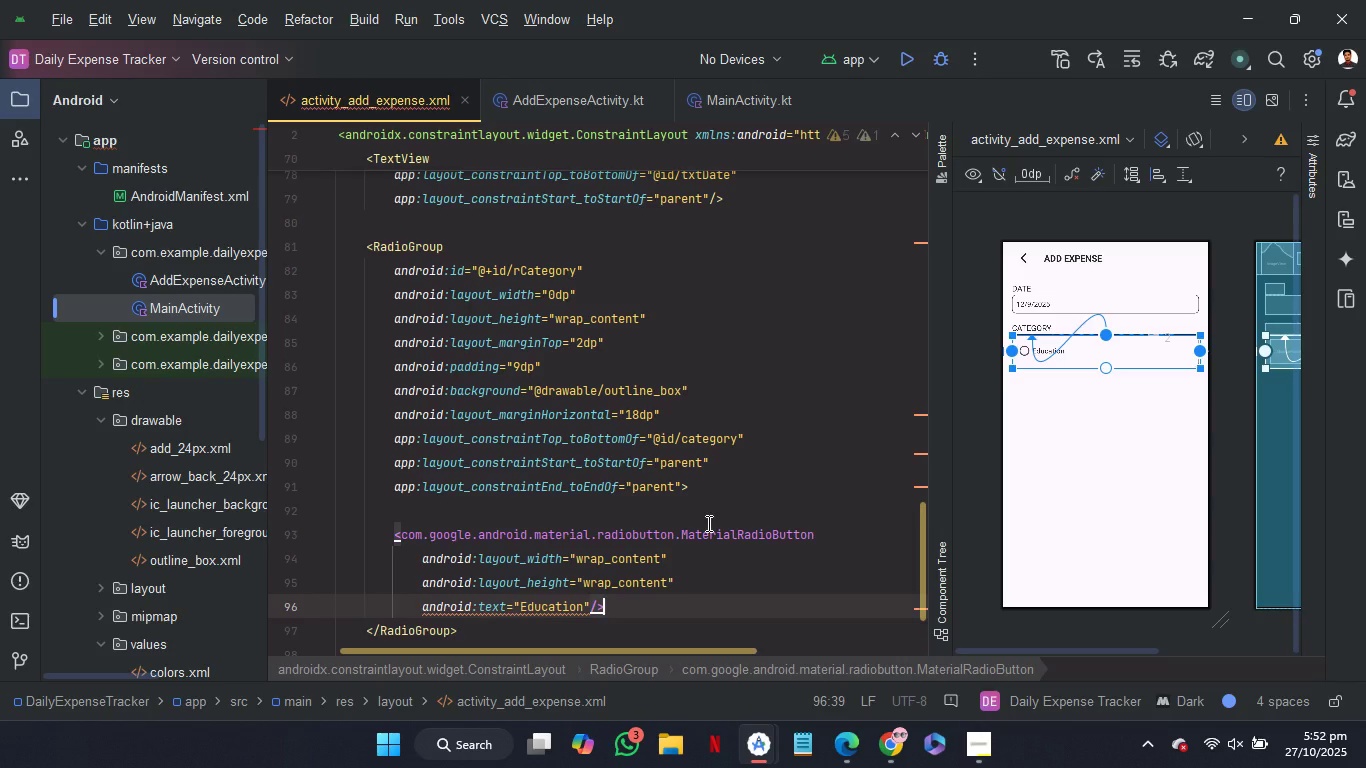 
left_click([713, 511])
 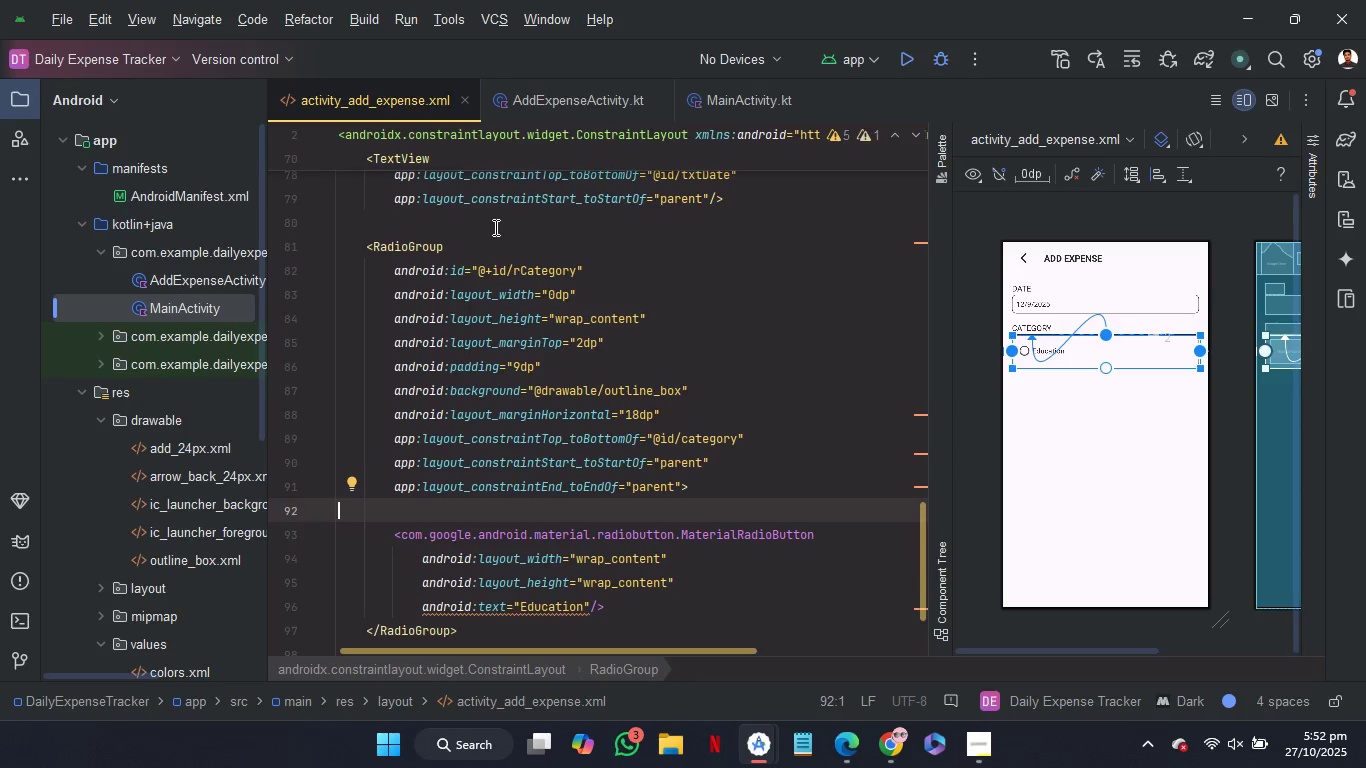 
left_click([494, 227])
 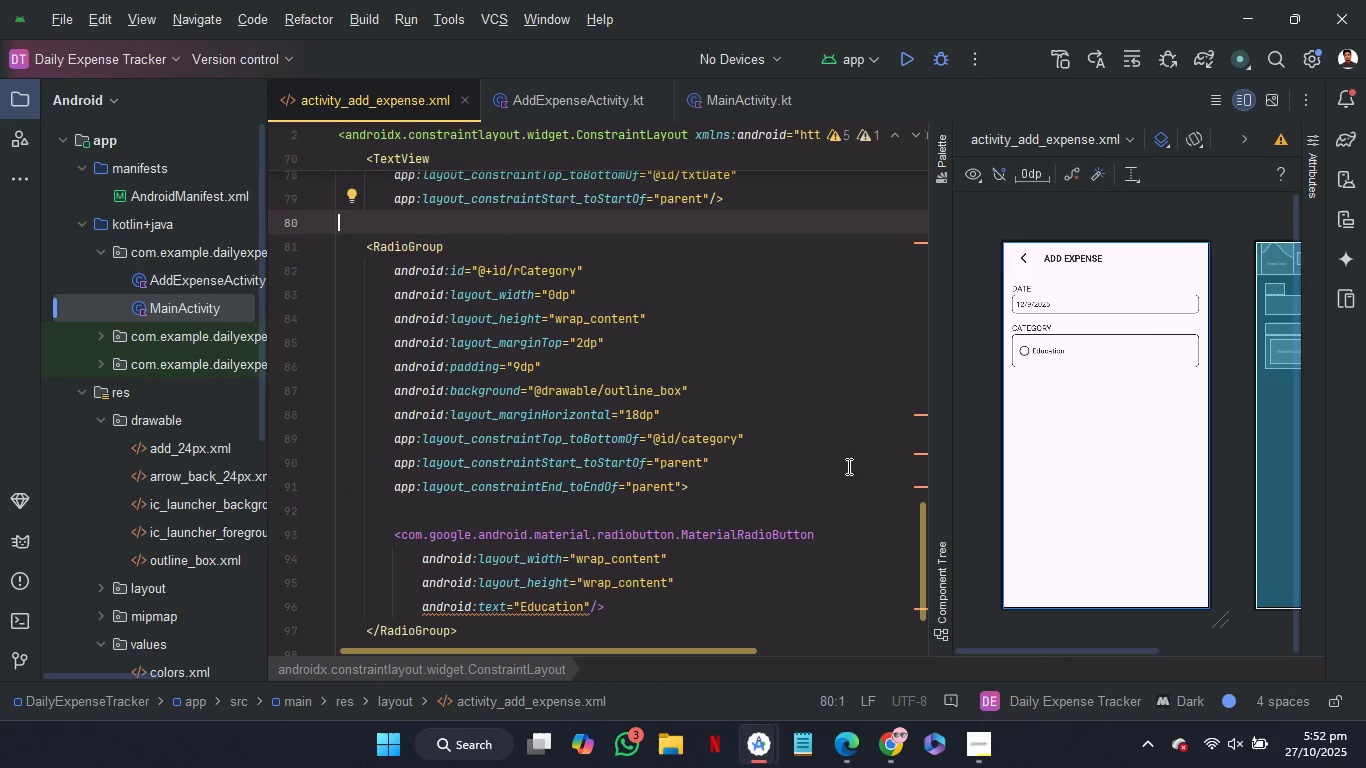 
scroll: coordinate [847, 466], scroll_direction: down, amount: 1.0
 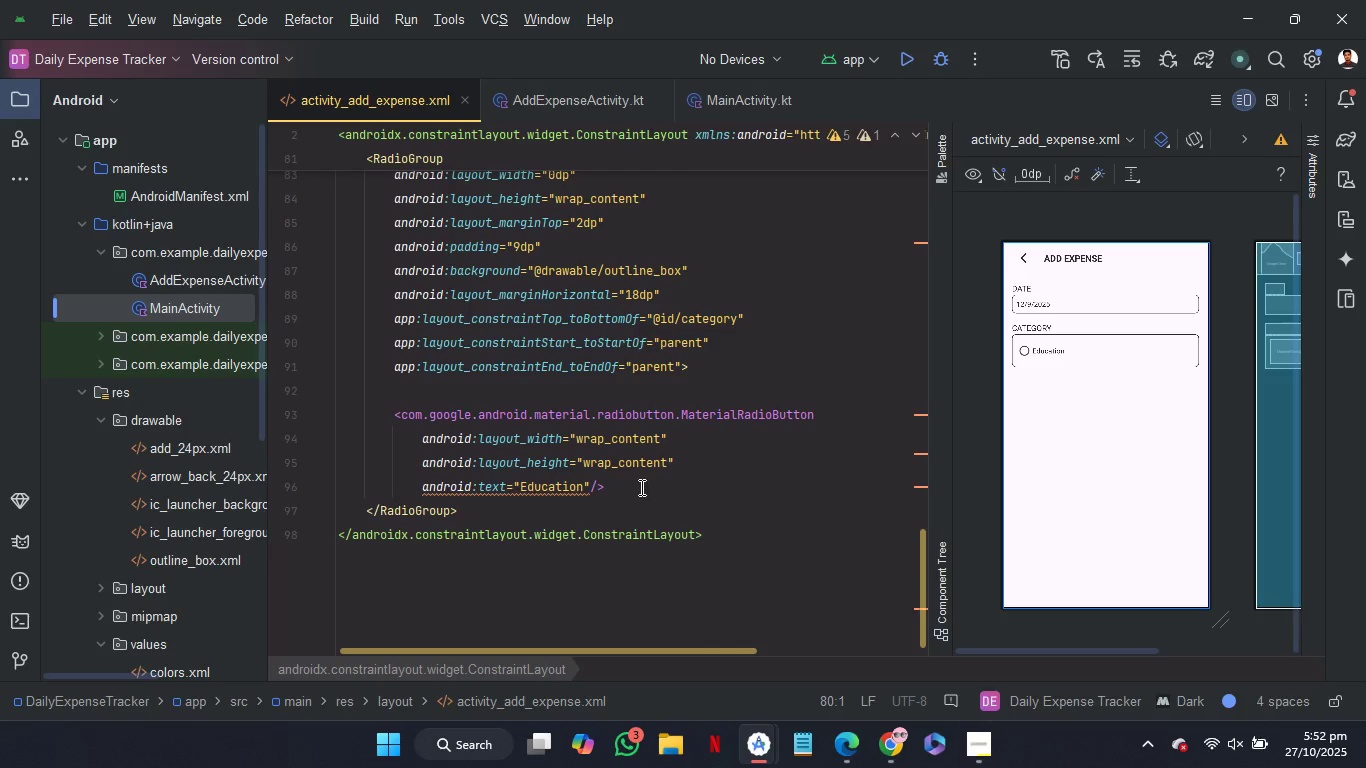 
left_click_drag(start_coordinate=[641, 487], to_coordinate=[708, 367])
 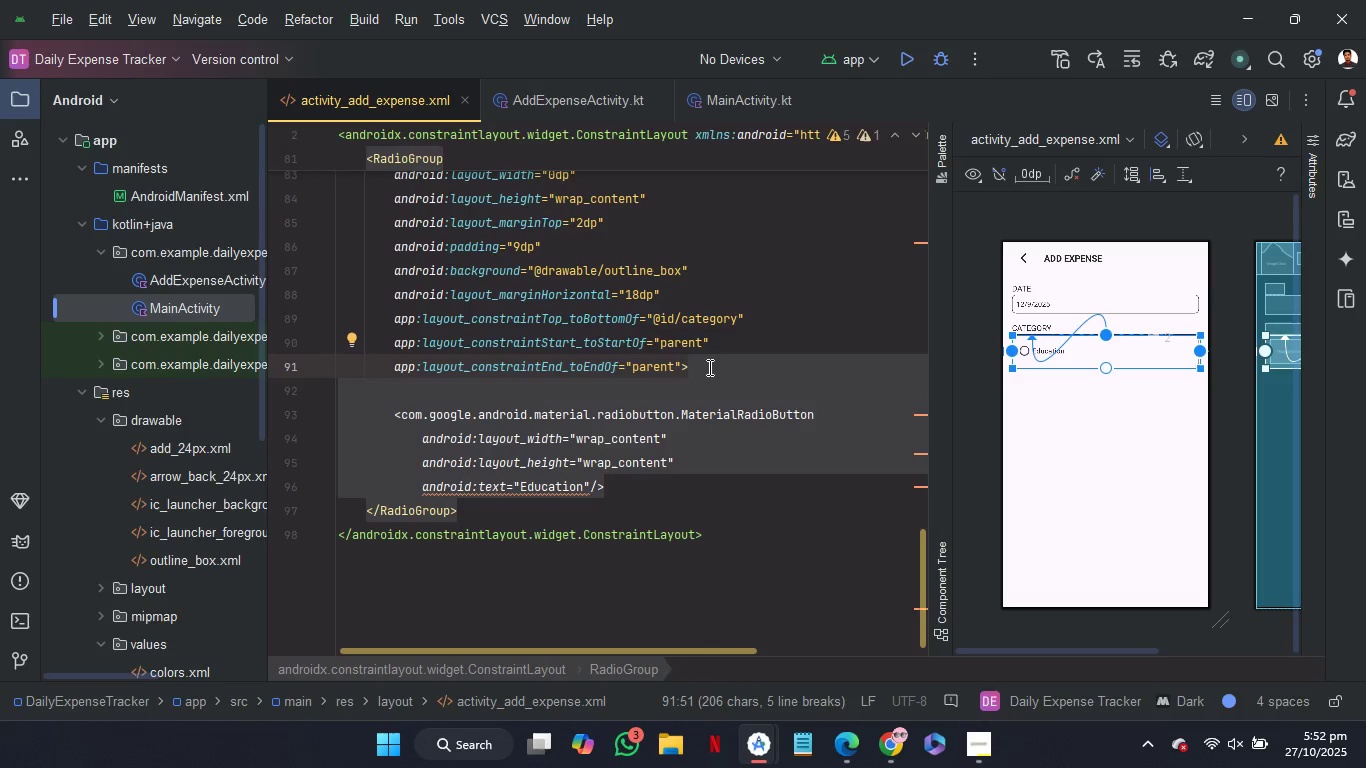 
hold_key(key=ControlLeft, duration=0.38)
 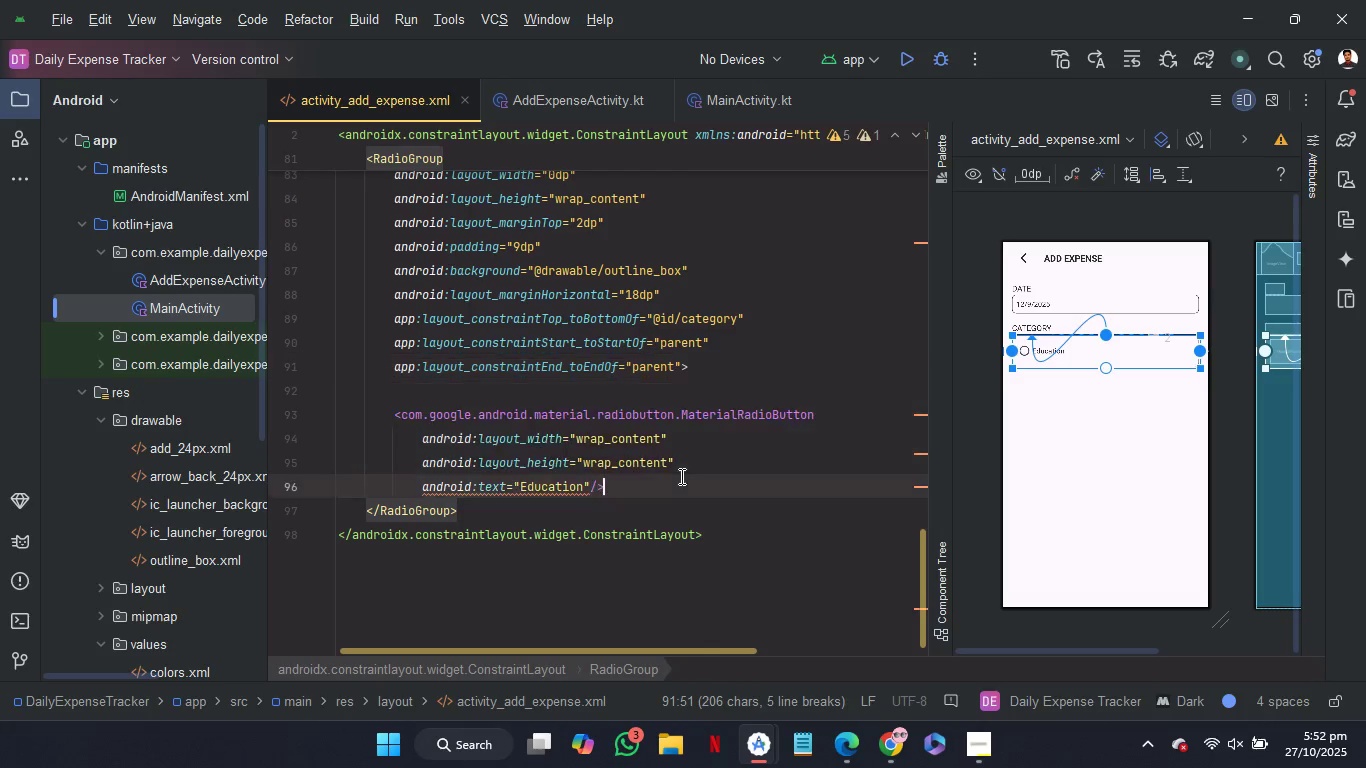 
left_click([680, 476])
 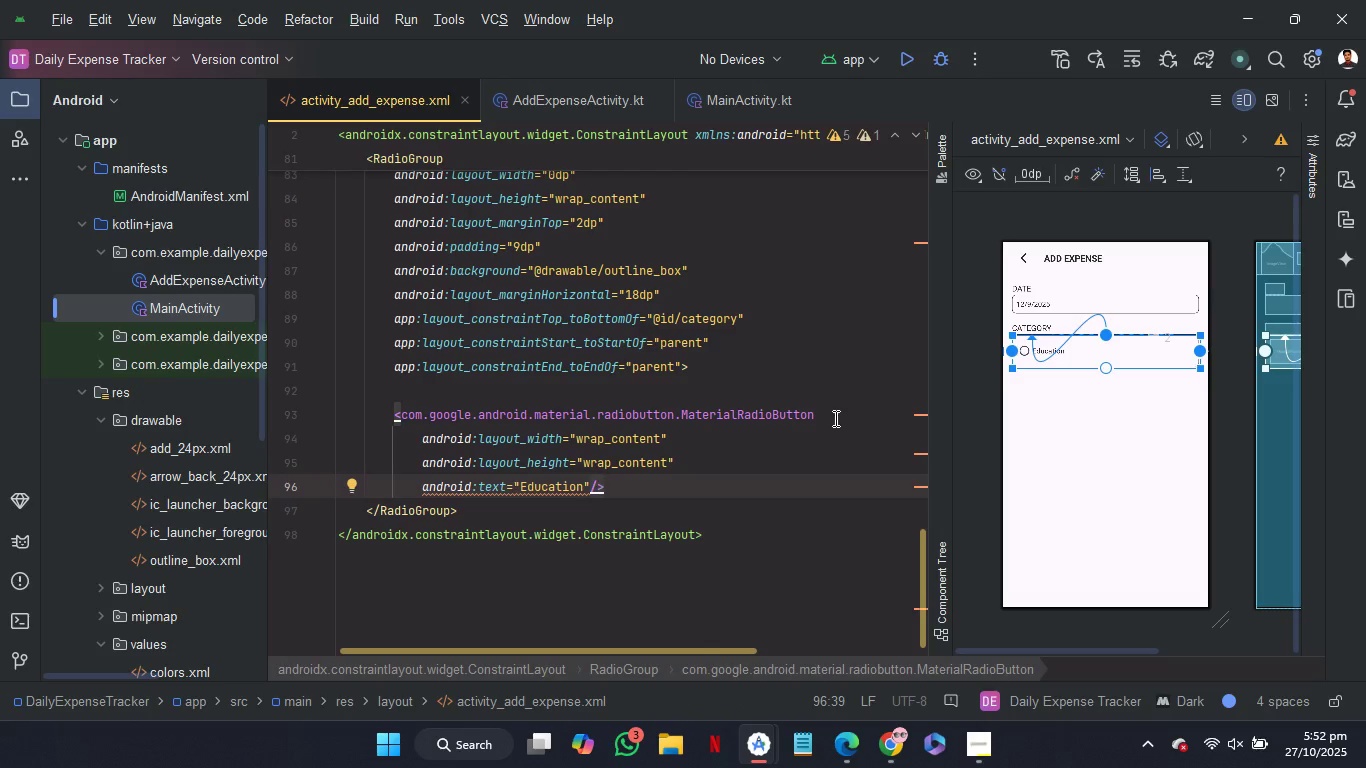 
left_click([834, 418])
 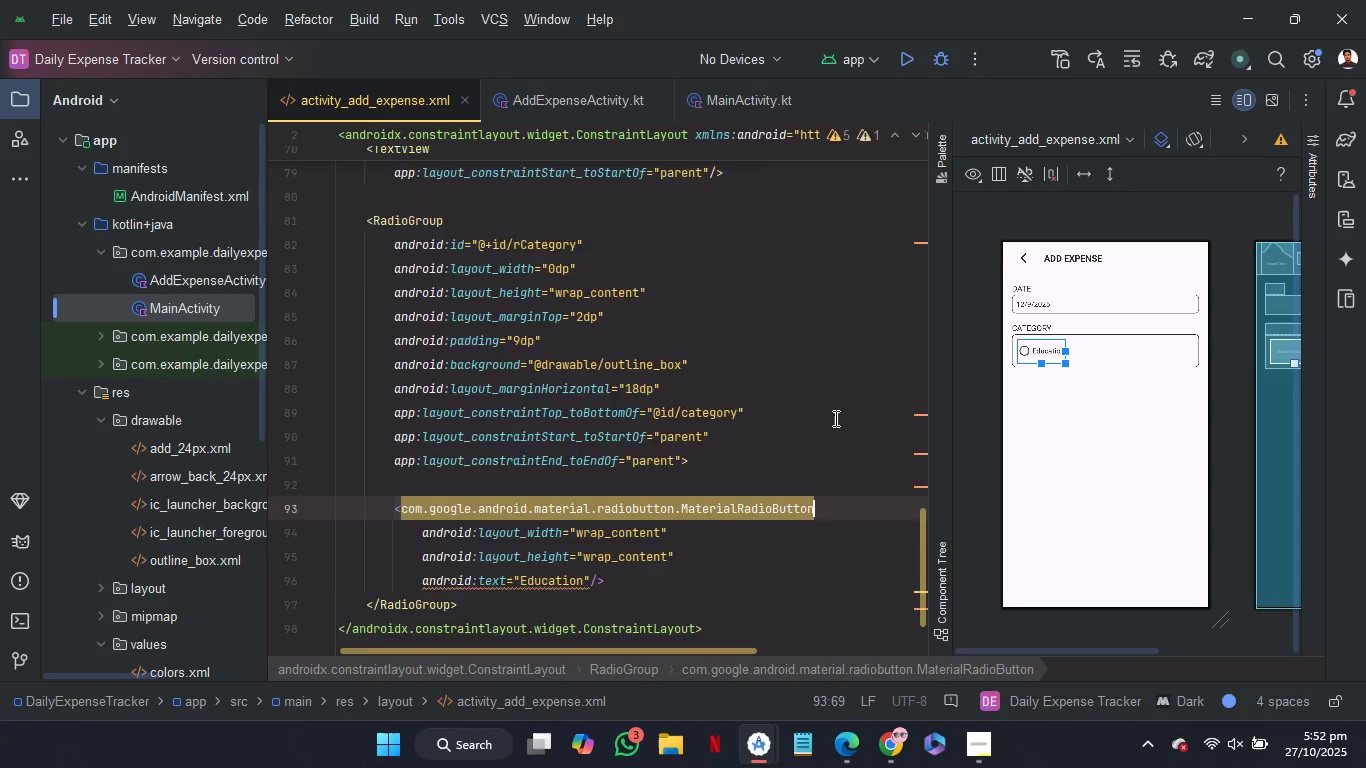 
scroll: coordinate [834, 418], scroll_direction: up, amount: 2.0
 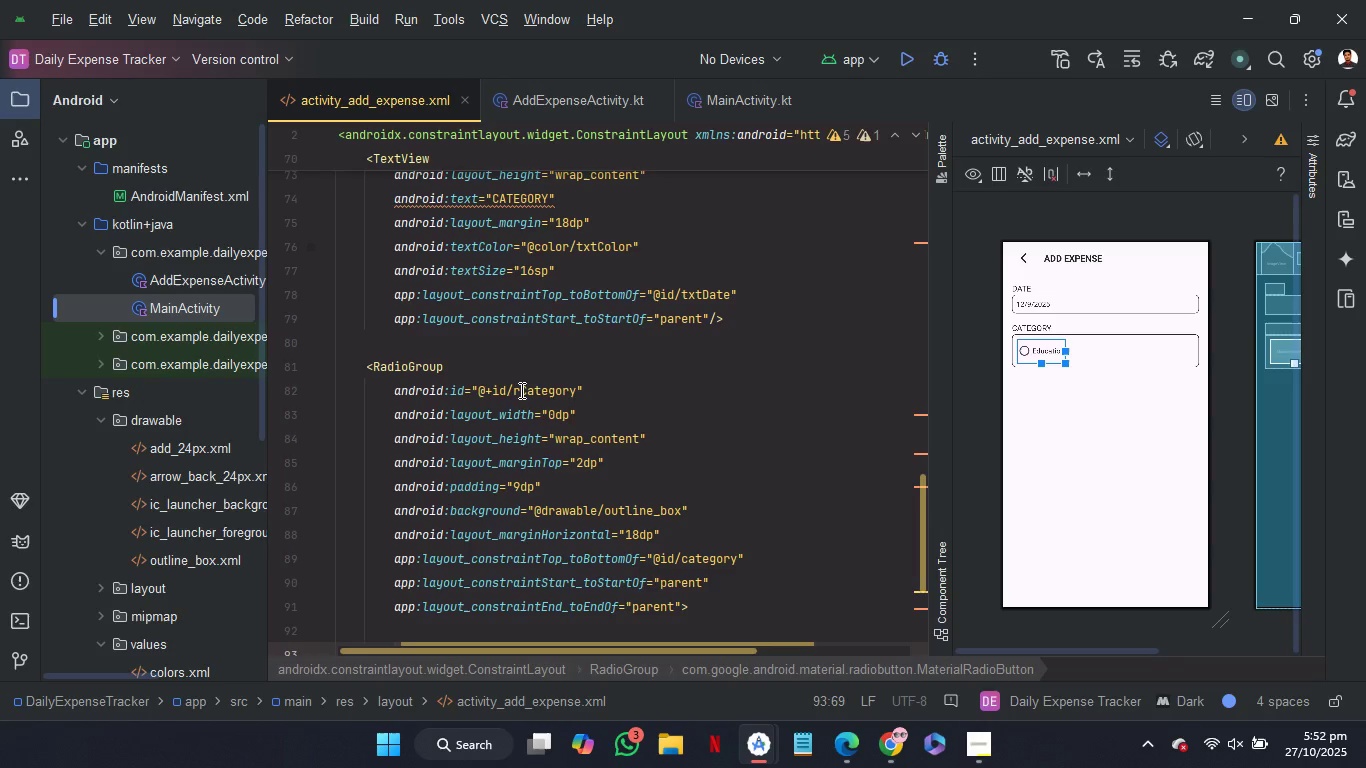 
left_click([520, 391])
 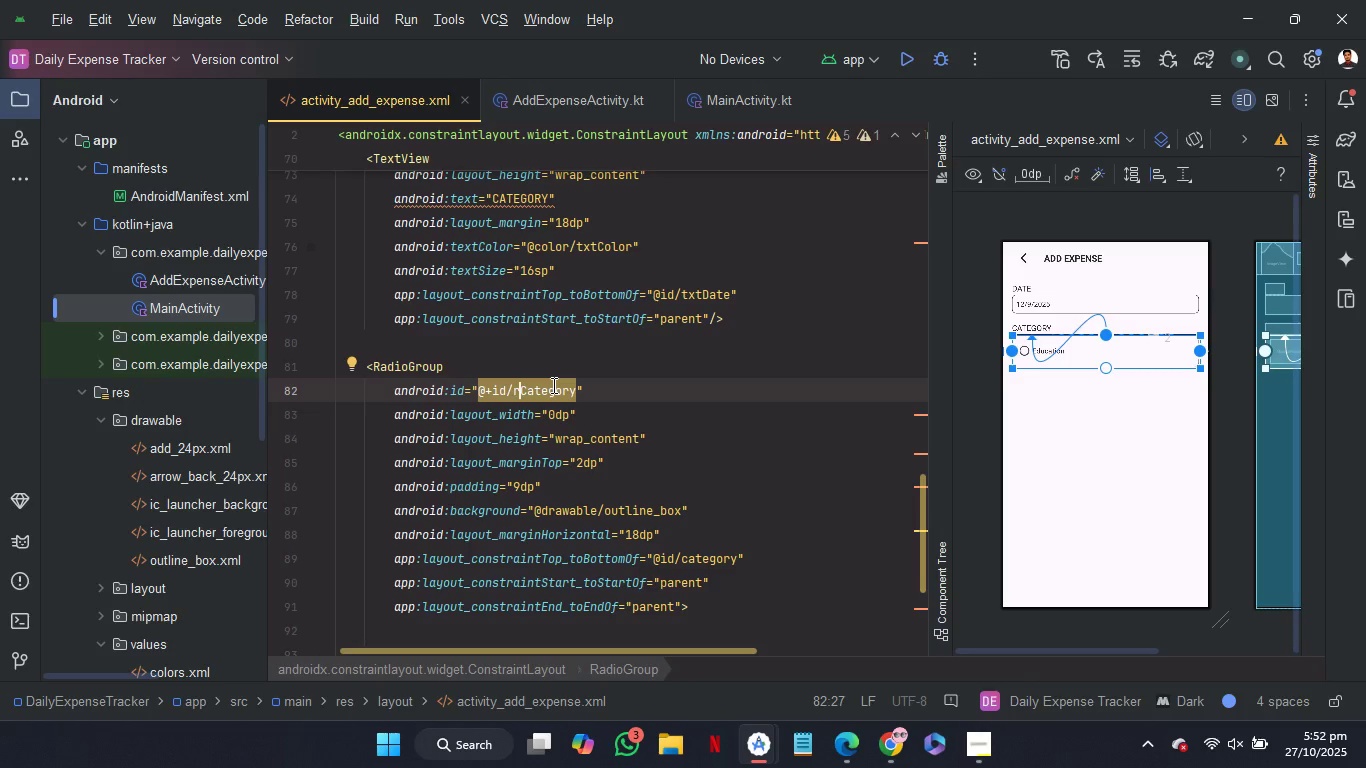 
key(G)
 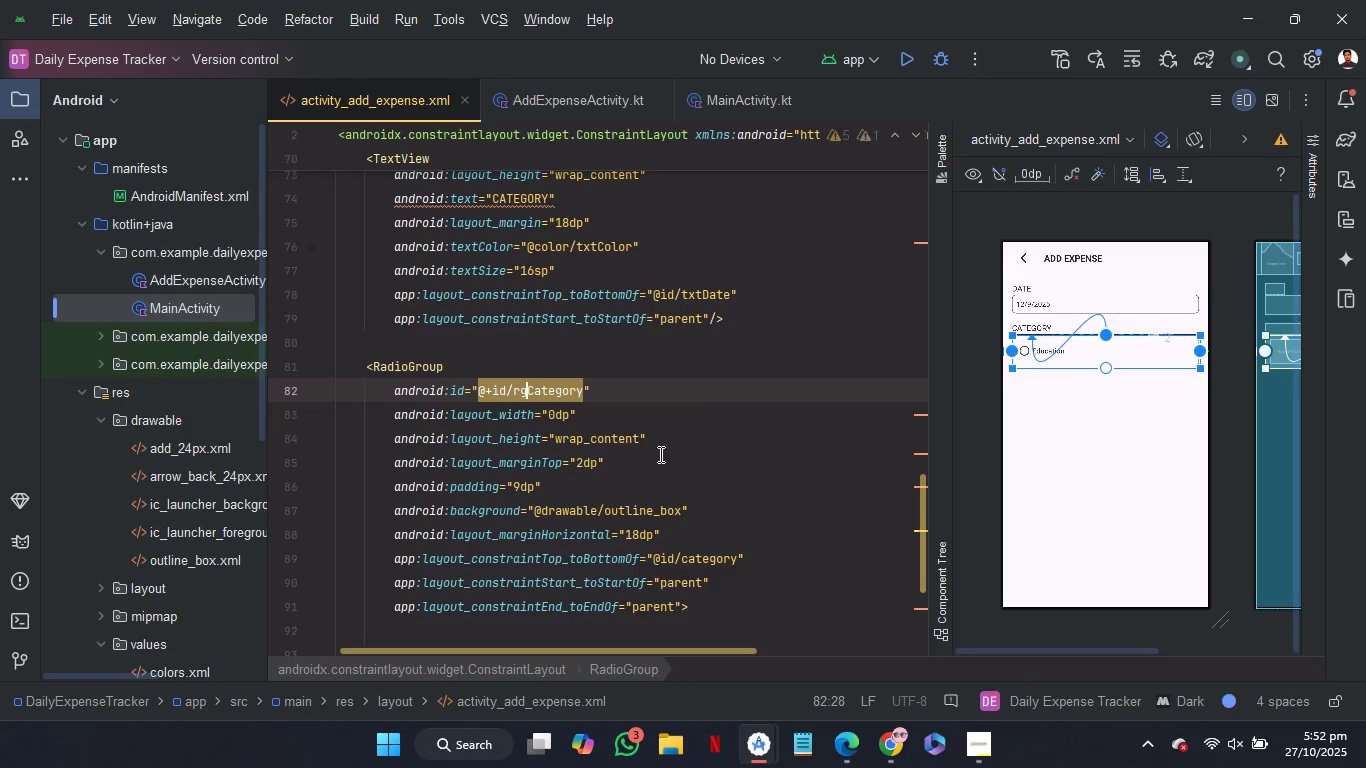 
scroll: coordinate [659, 454], scroll_direction: down, amount: 2.0
 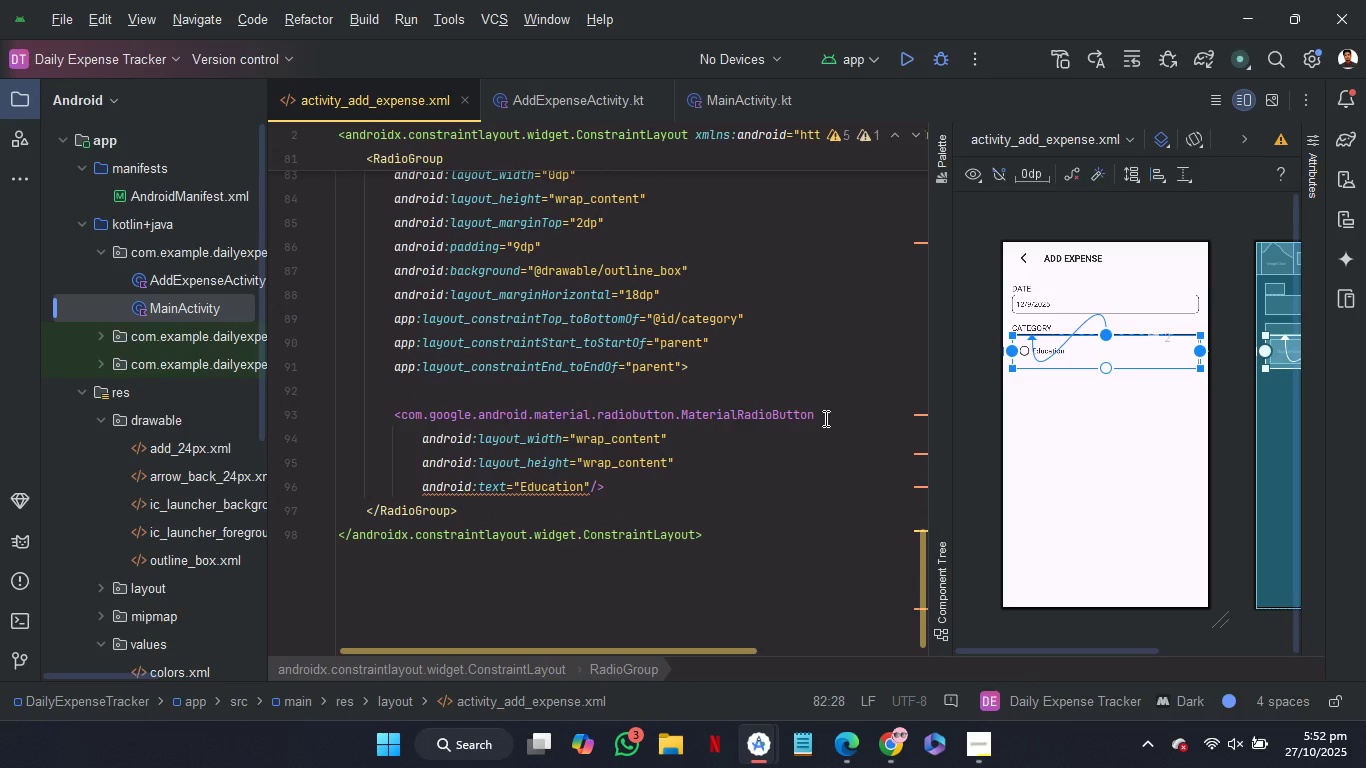 
left_click([824, 418])
 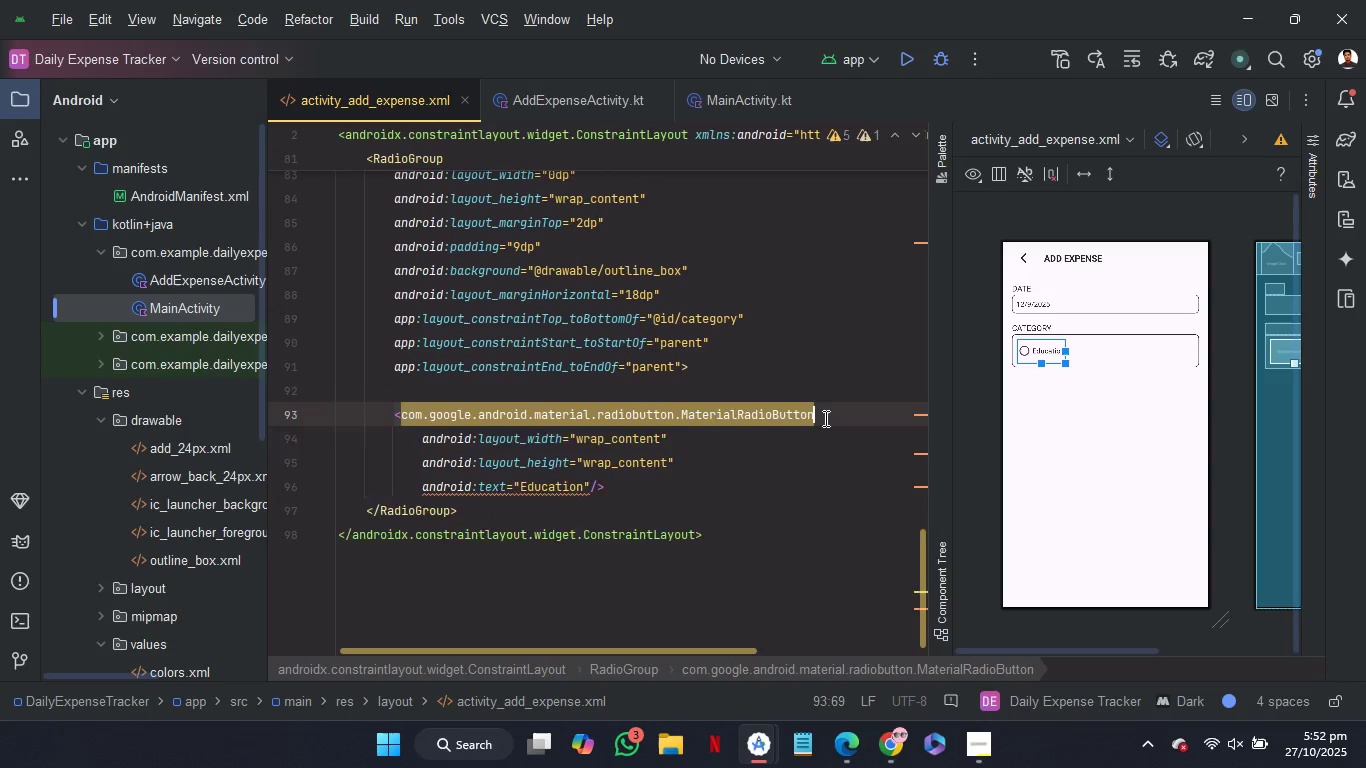 
key(Enter)
 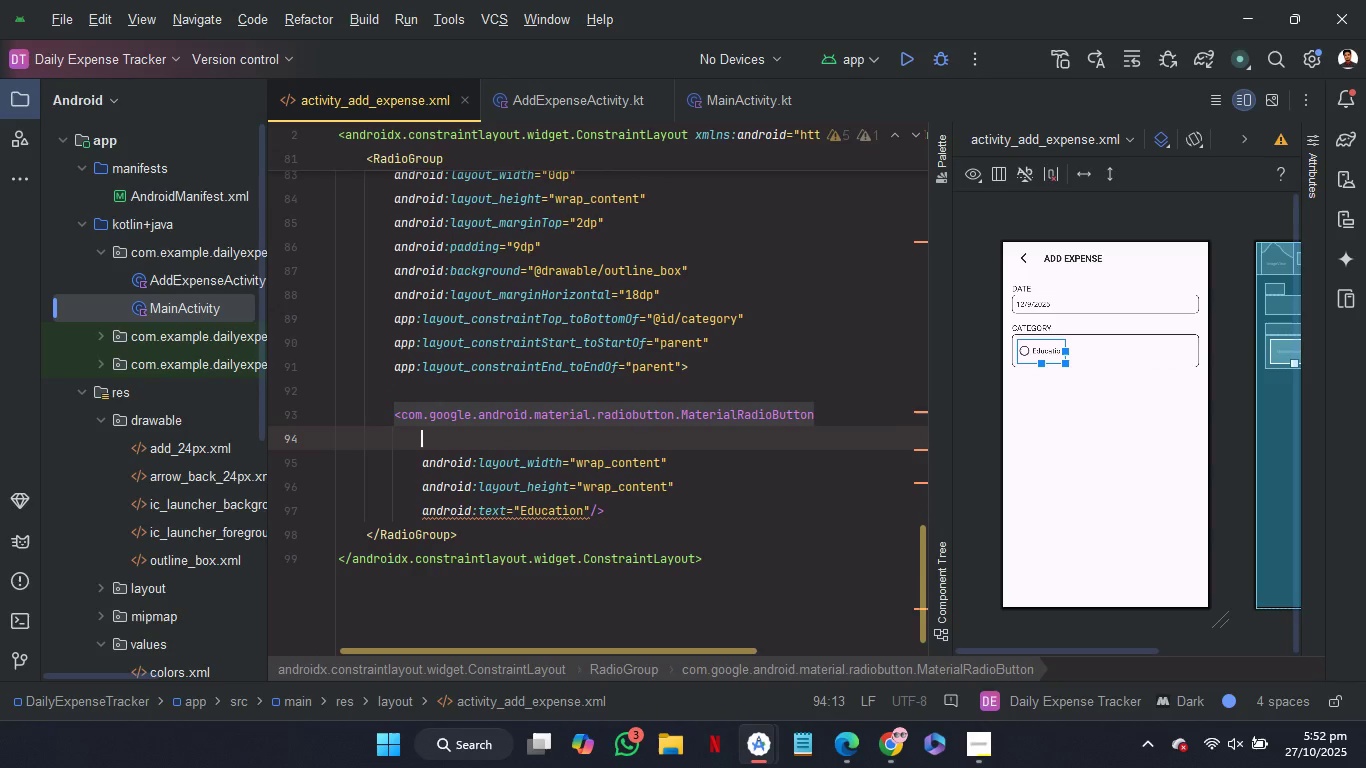 
type(id)
 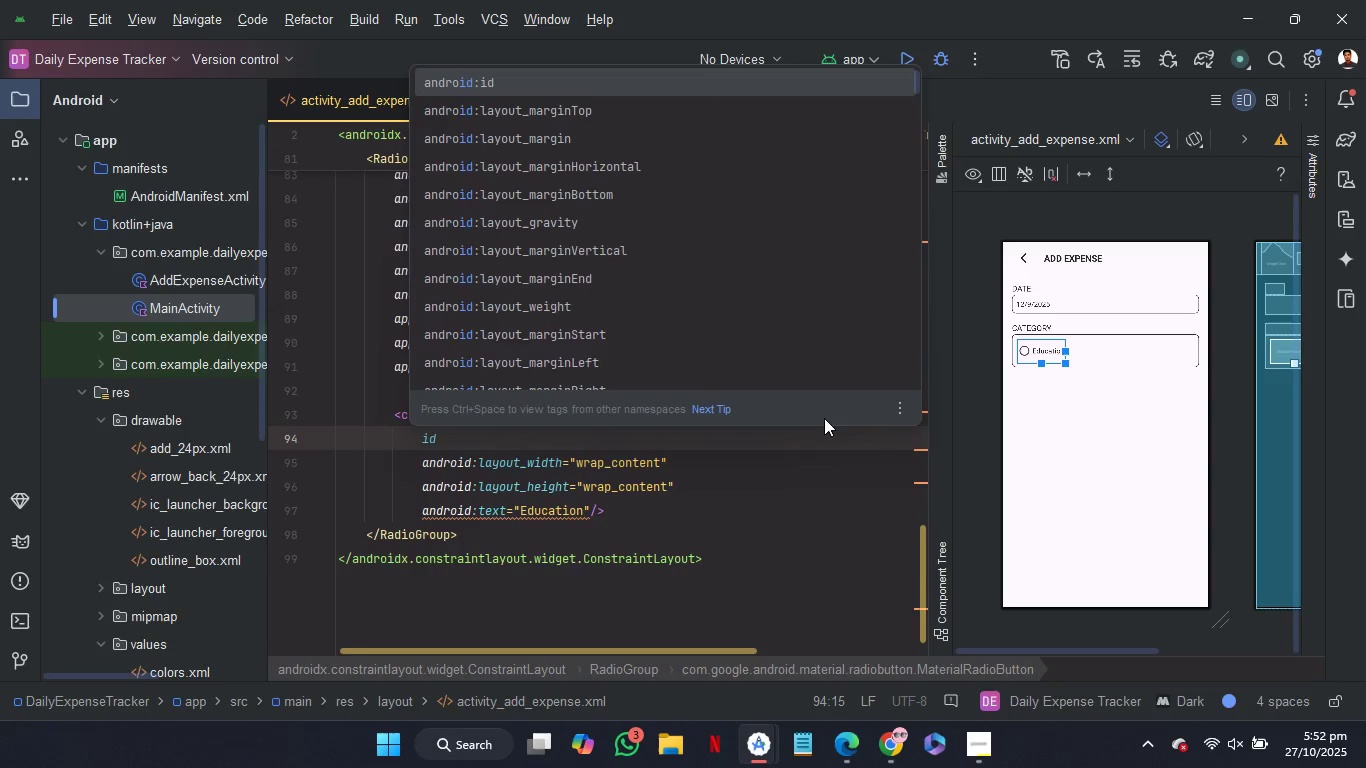 
key(Enter)
 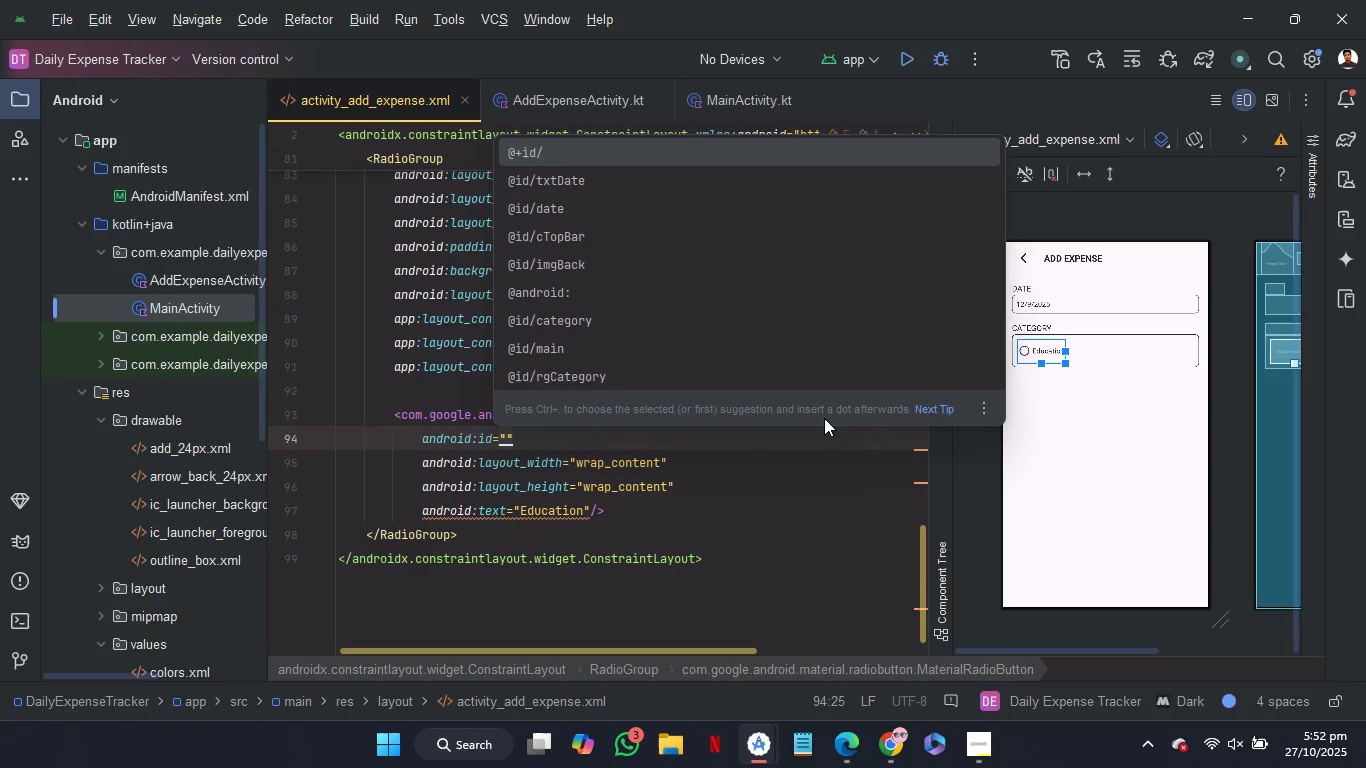 
key(Enter)
 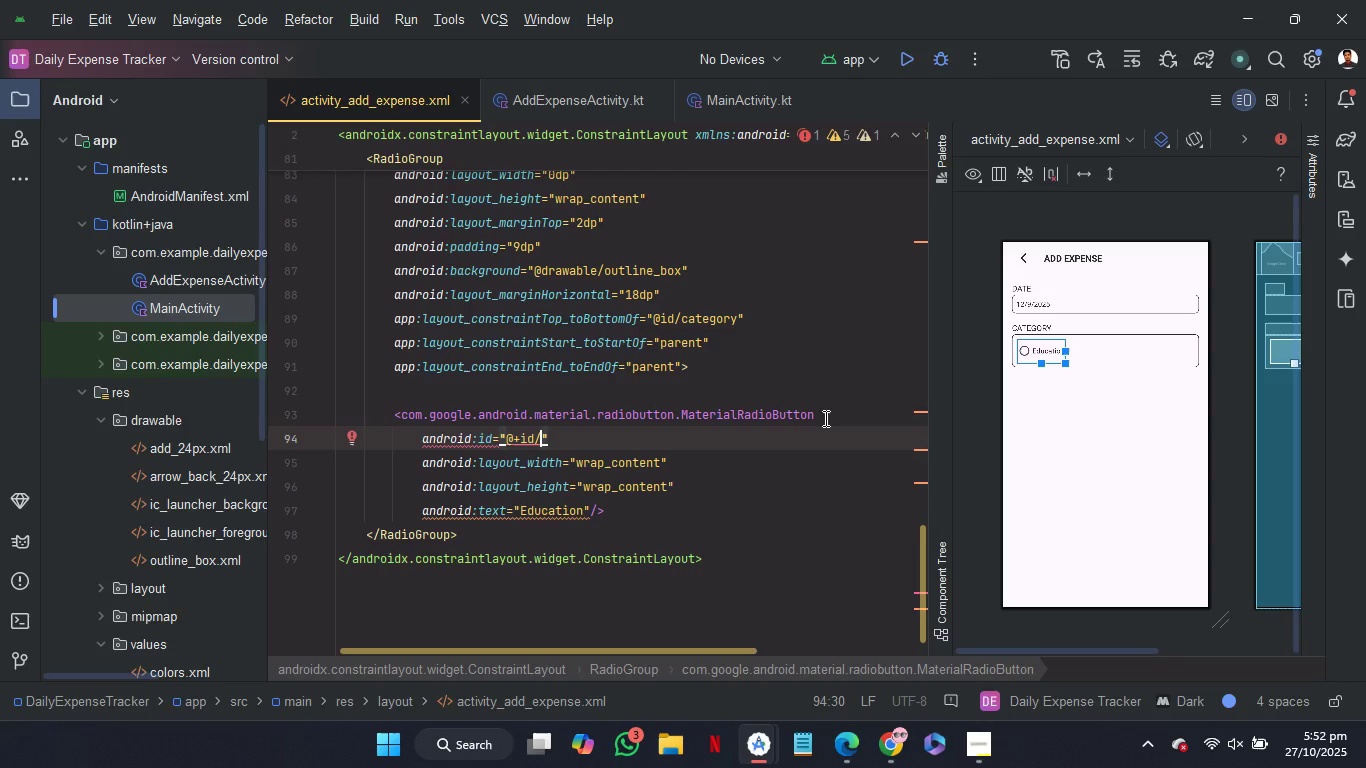 
type(rEducation)
 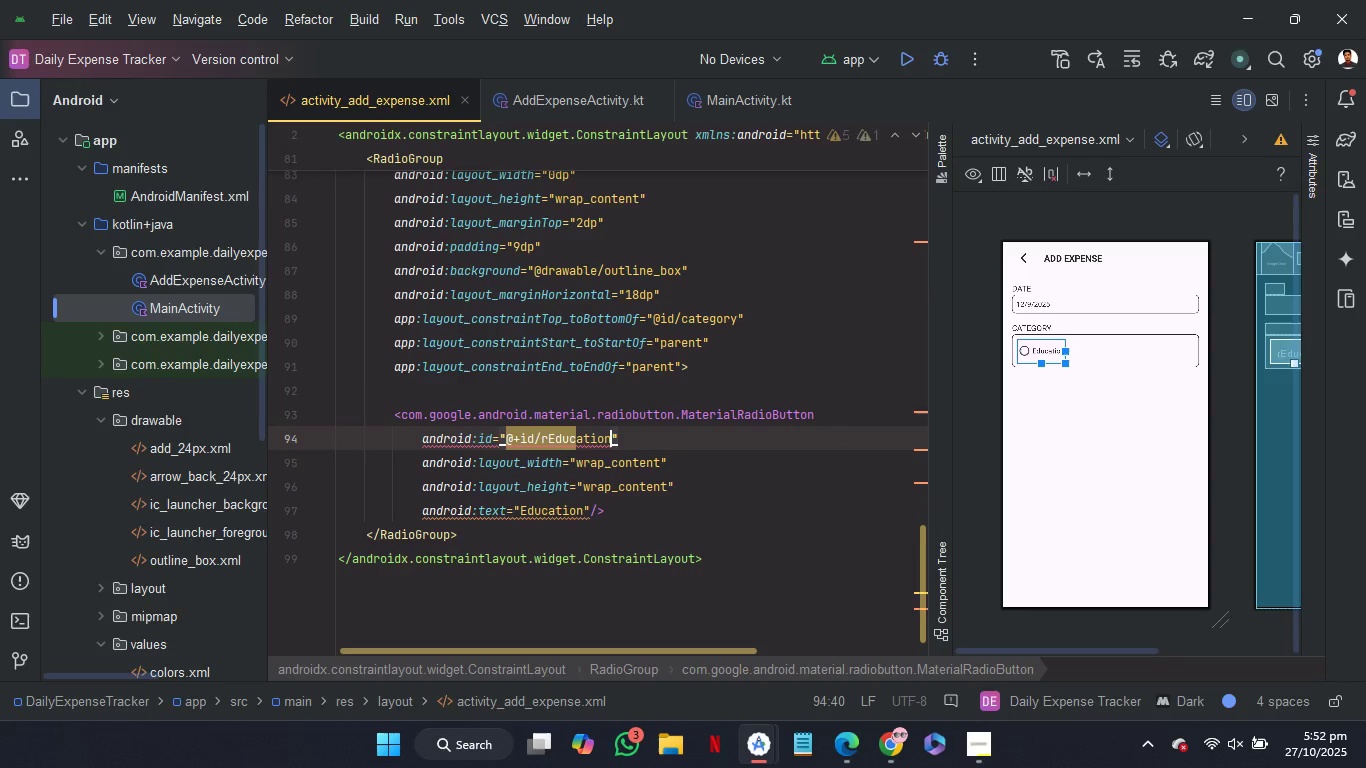 
wait(10.42)
 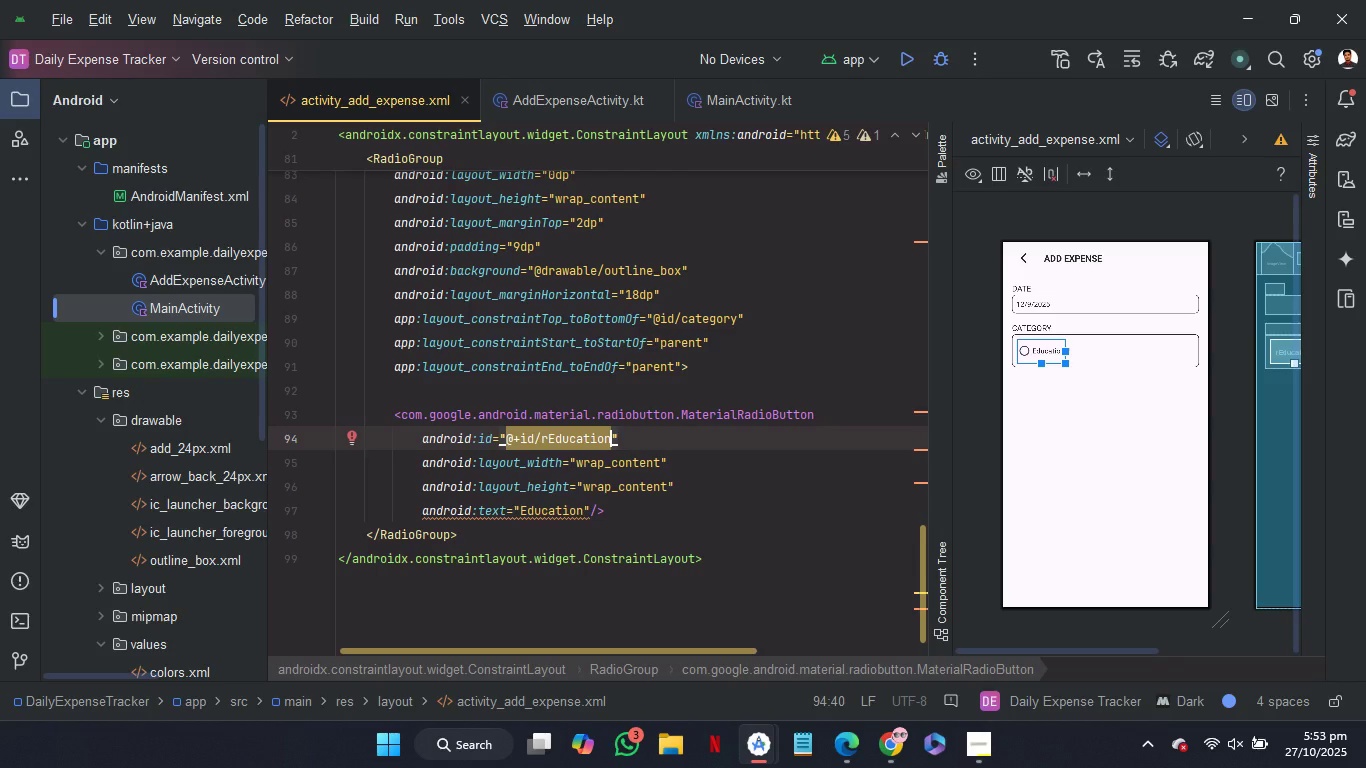 
left_click_drag(start_coordinate=[716, 505], to_coordinate=[731, 376])
 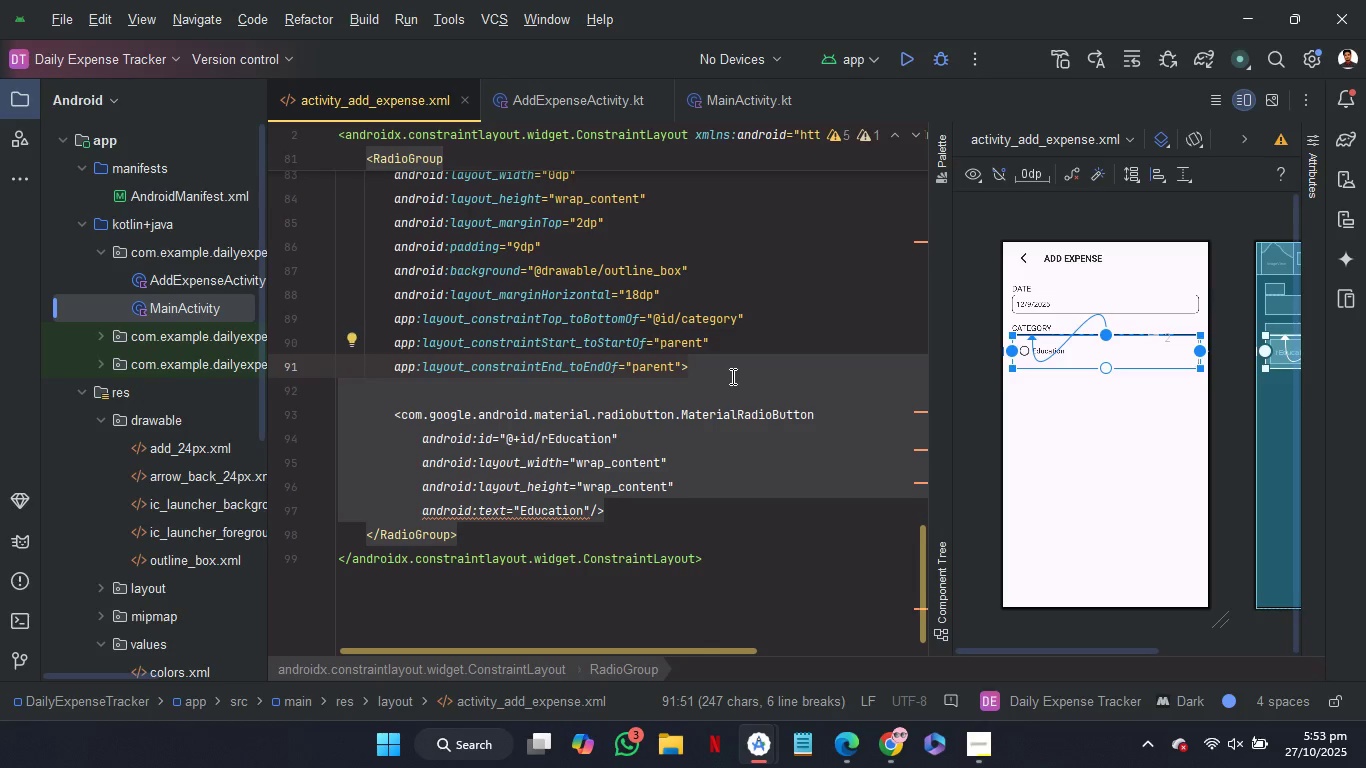 
key(Control+C)
 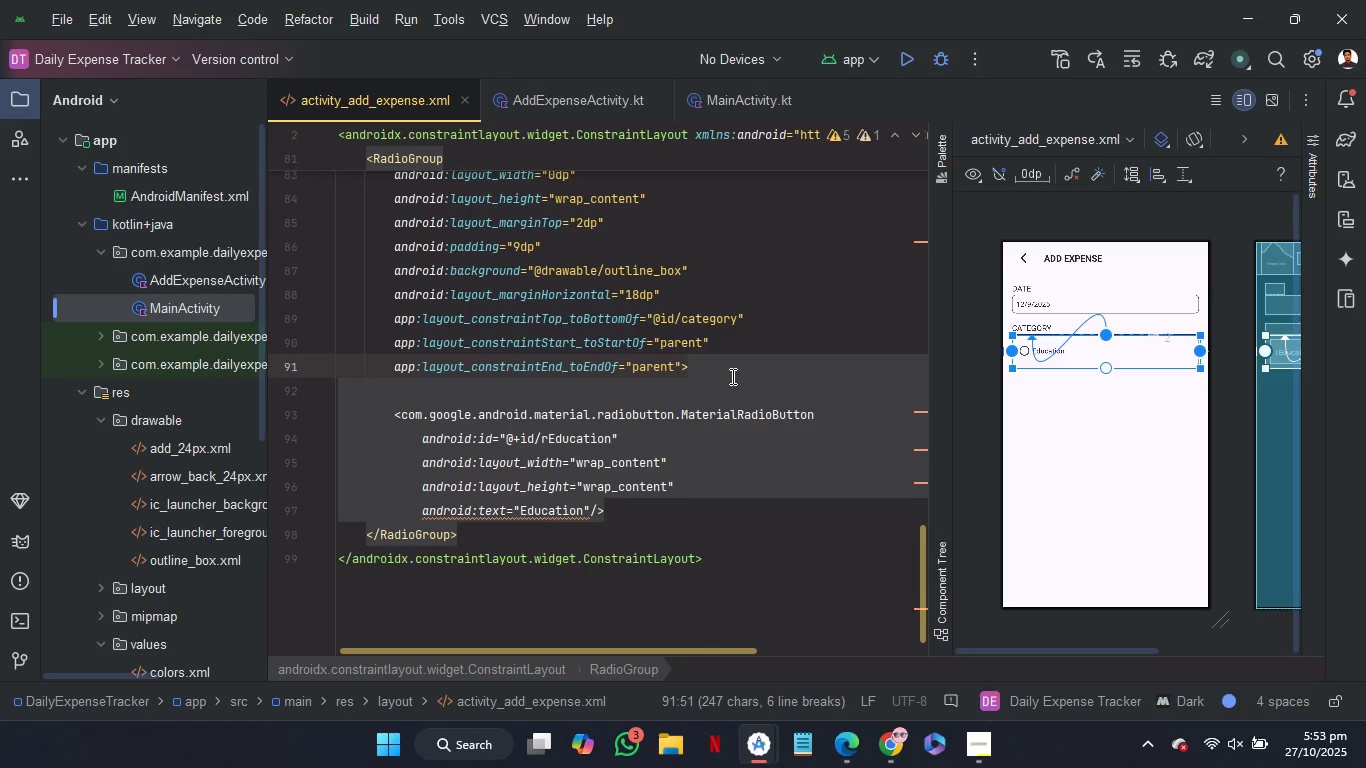 
key(Control+C)
 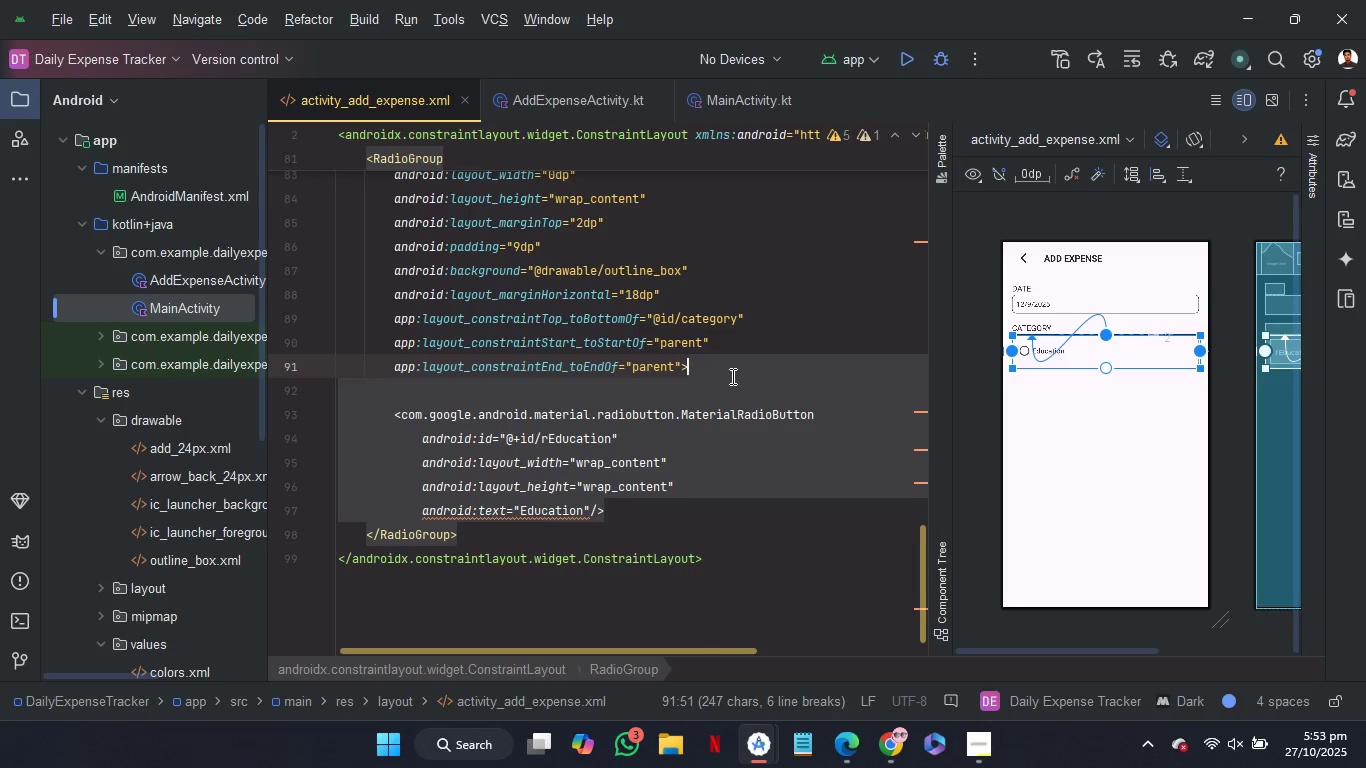 
key(Control+C)
 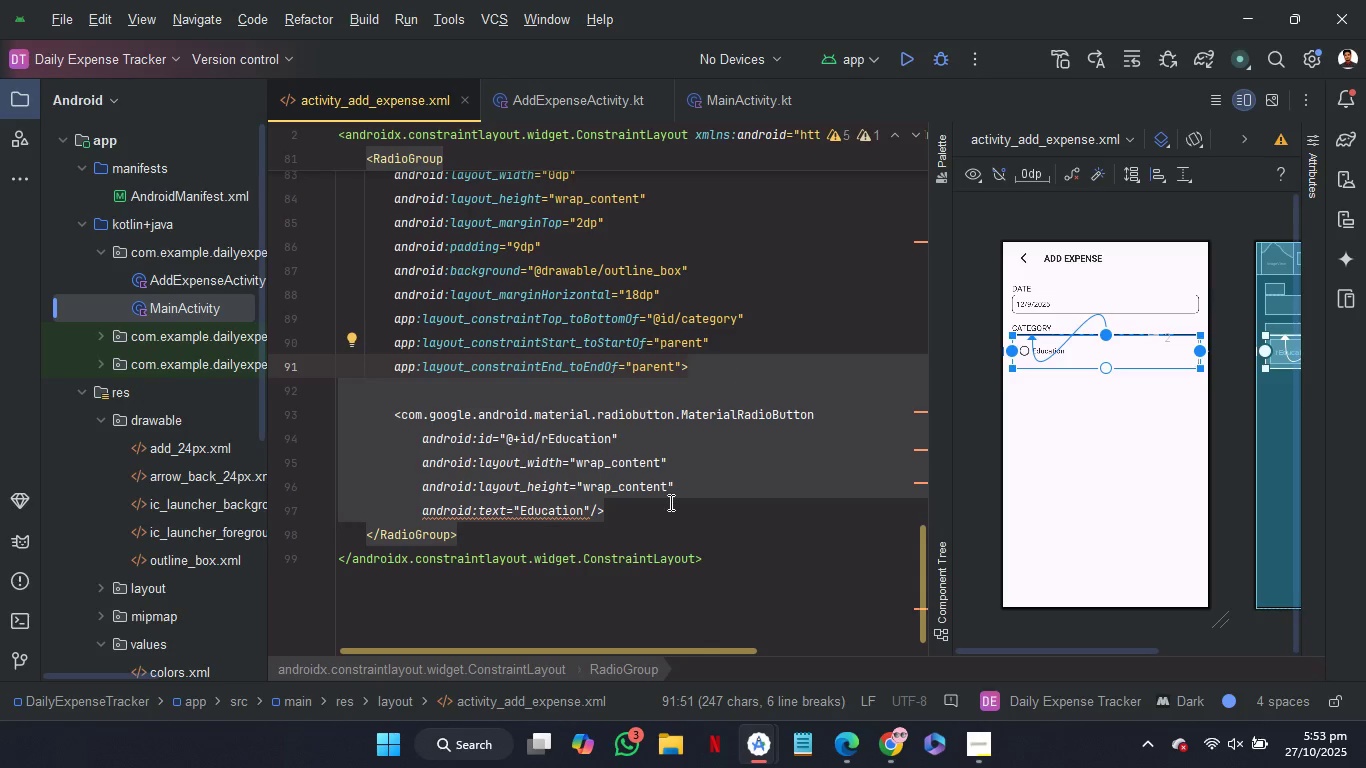 
left_click([669, 502])
 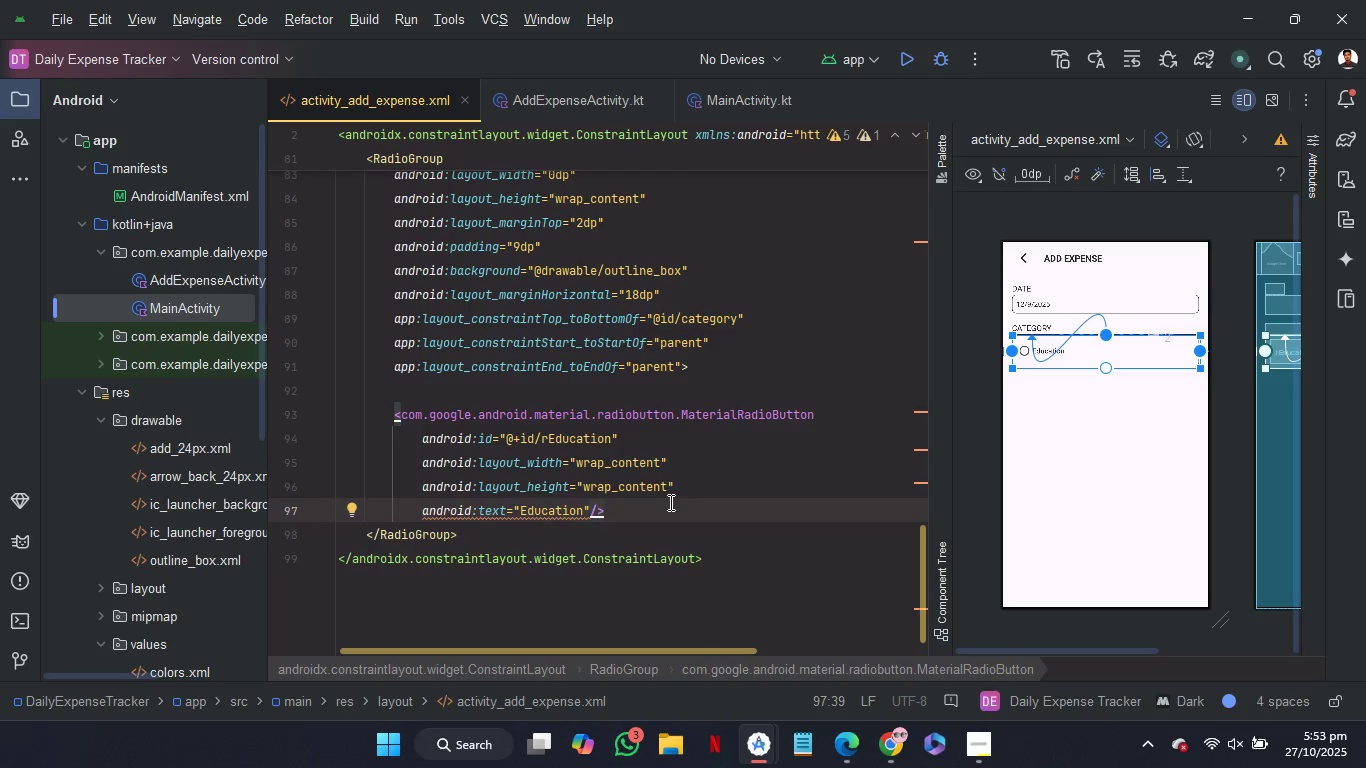 
key(Control+V)
 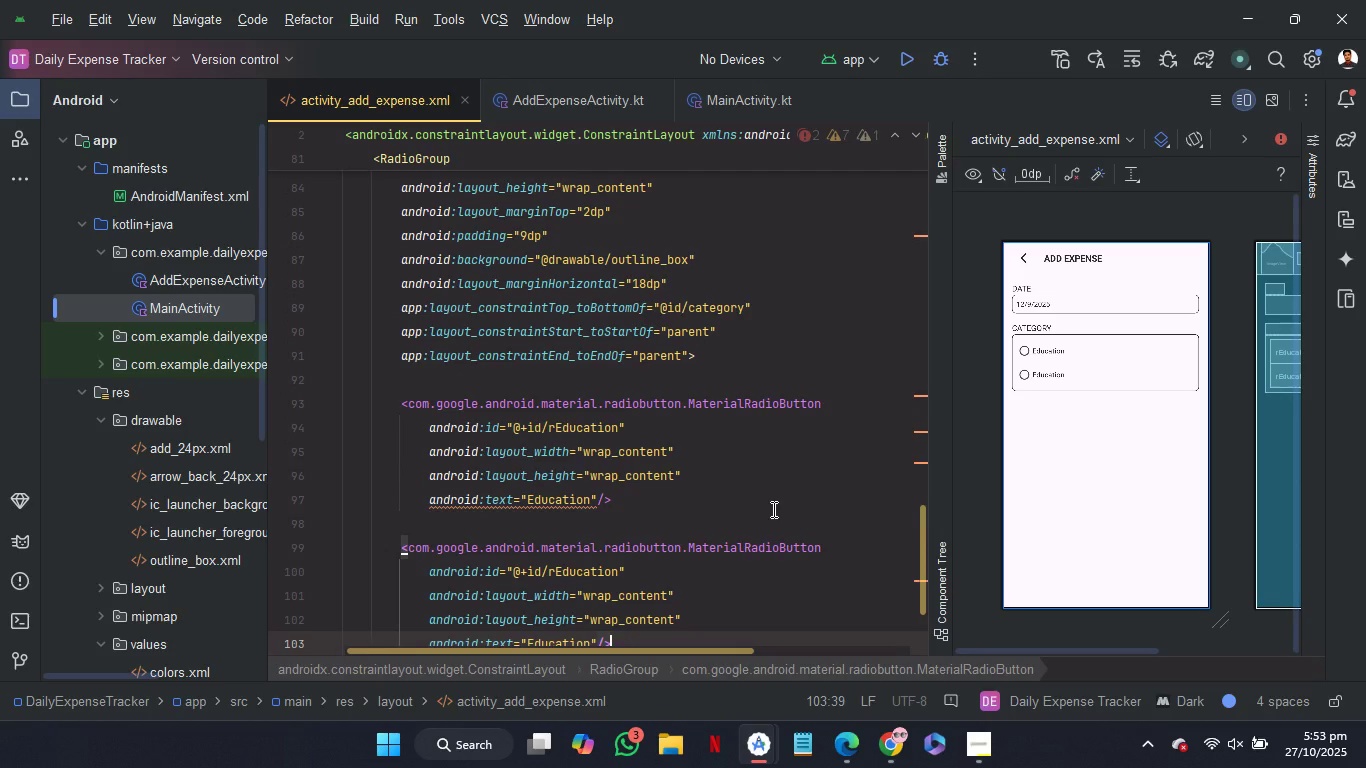 
scroll: coordinate [772, 509], scroll_direction: down, amount: 2.0
 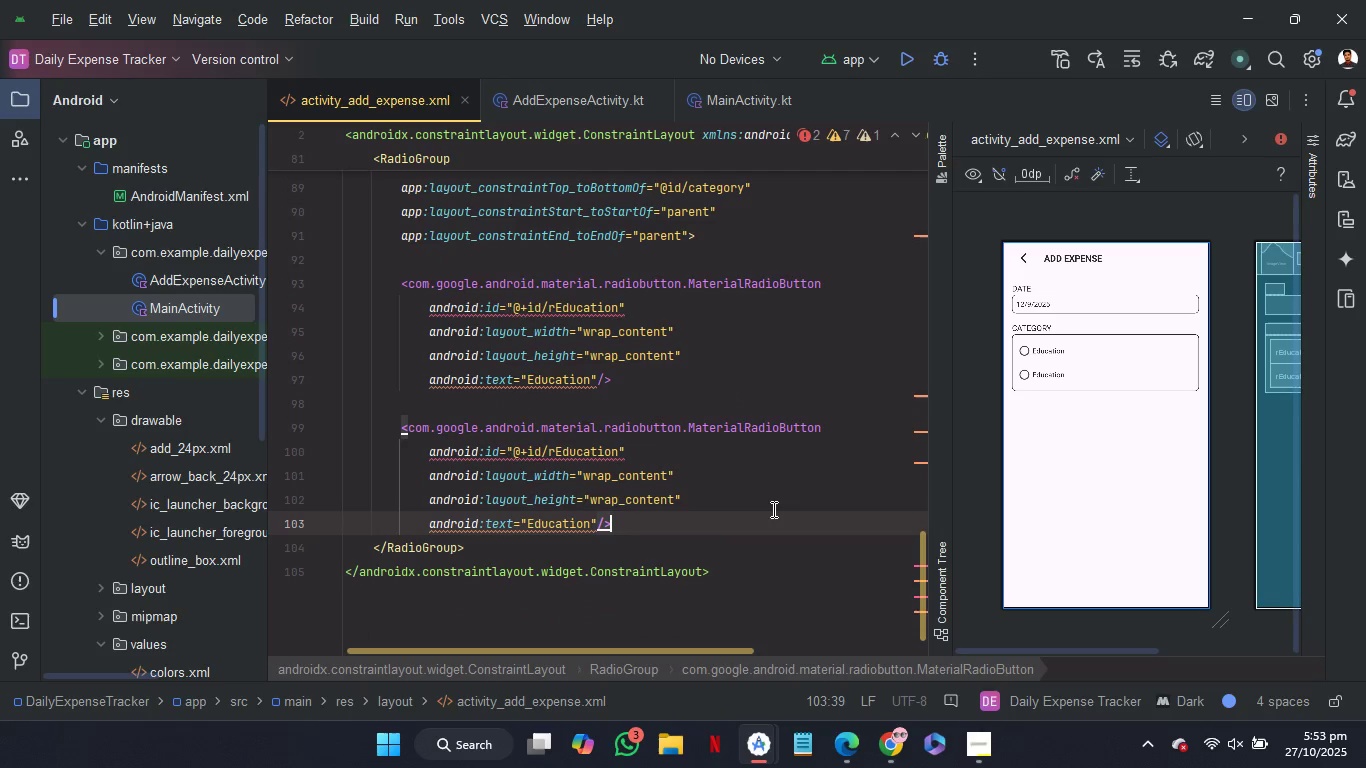 
scroll: coordinate [772, 509], scroll_direction: none, amount: 0.0
 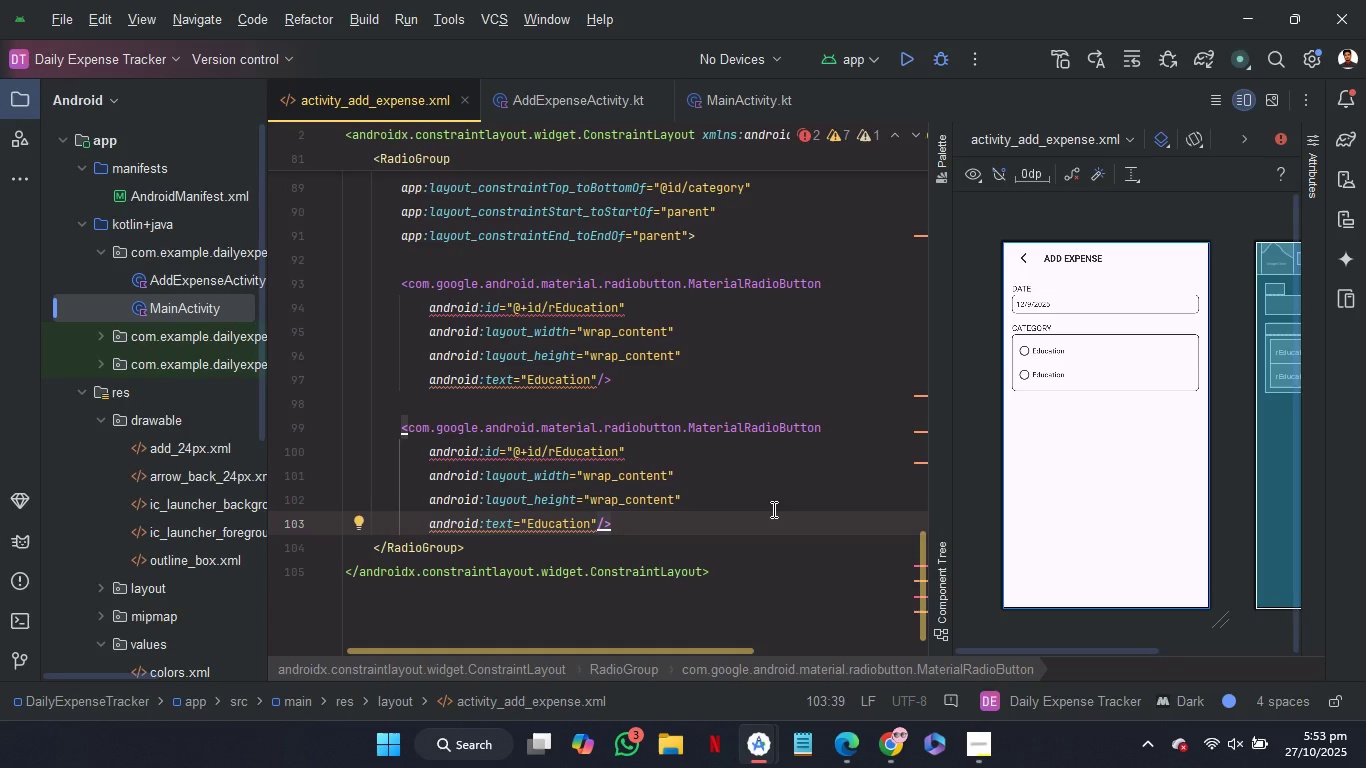 
key(Control+V)
 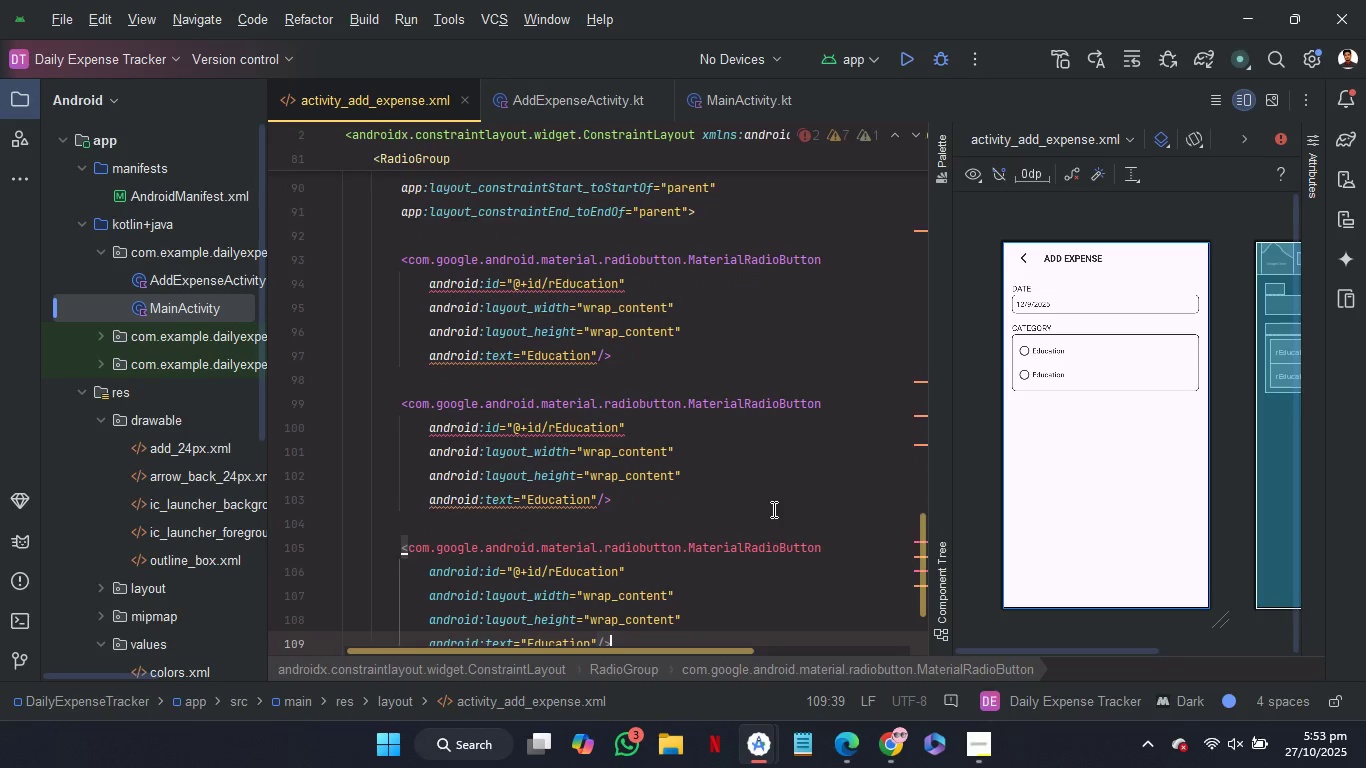 
key(Control+V)
 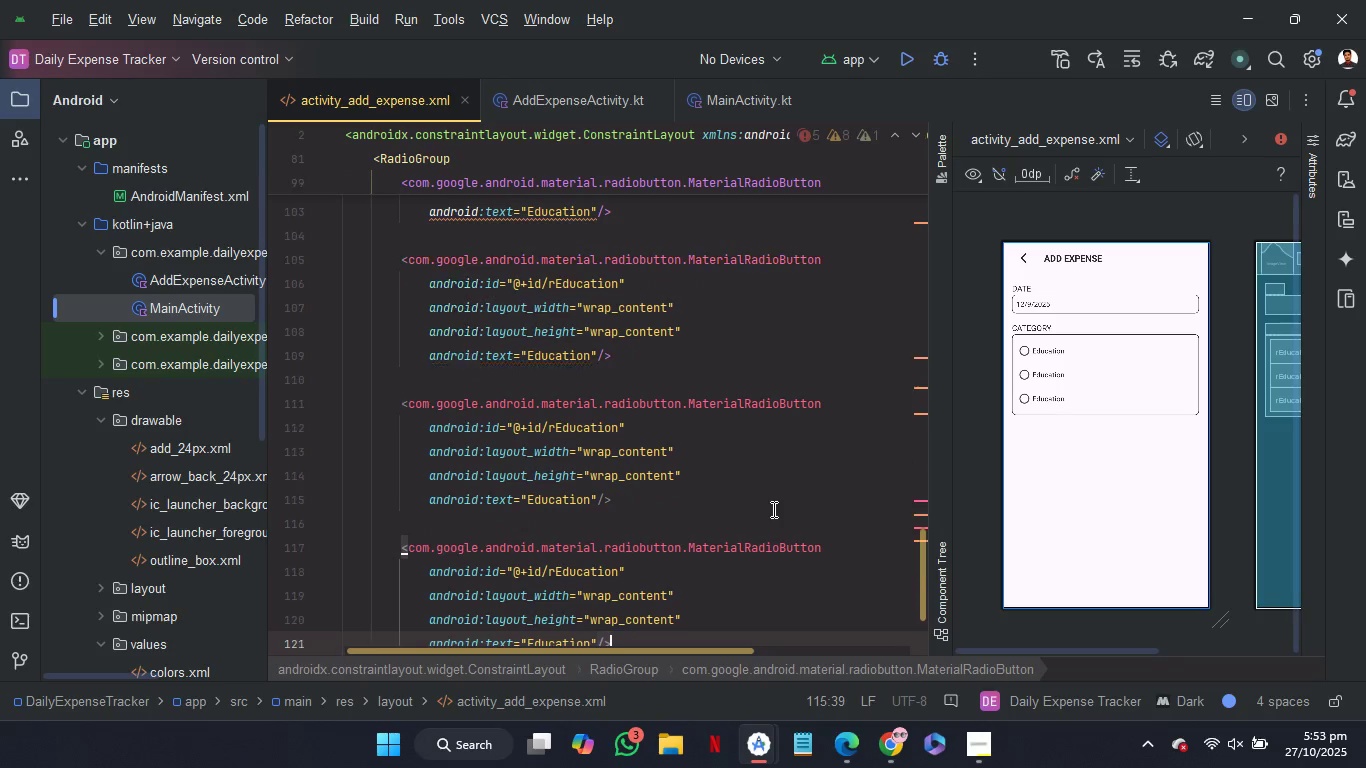 
key(Control+V)
 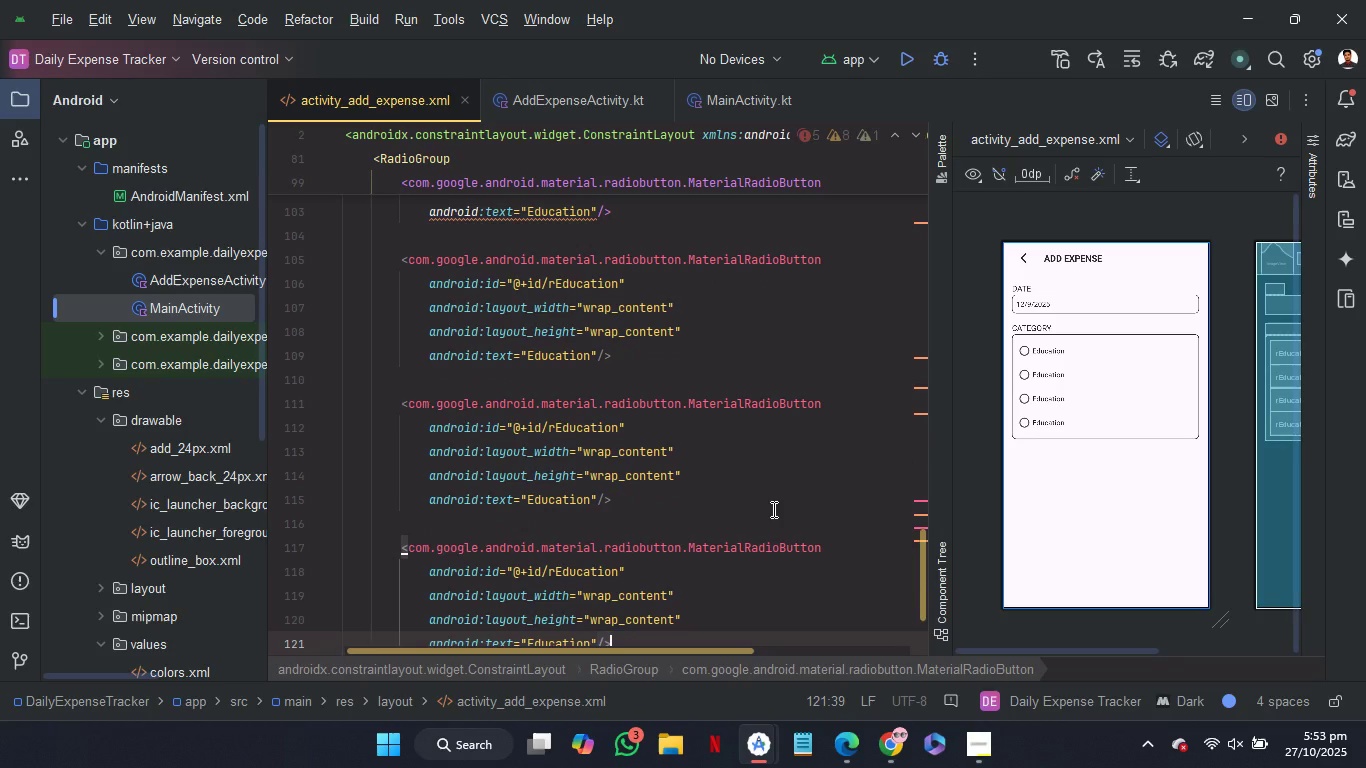 
key(Control+V)
 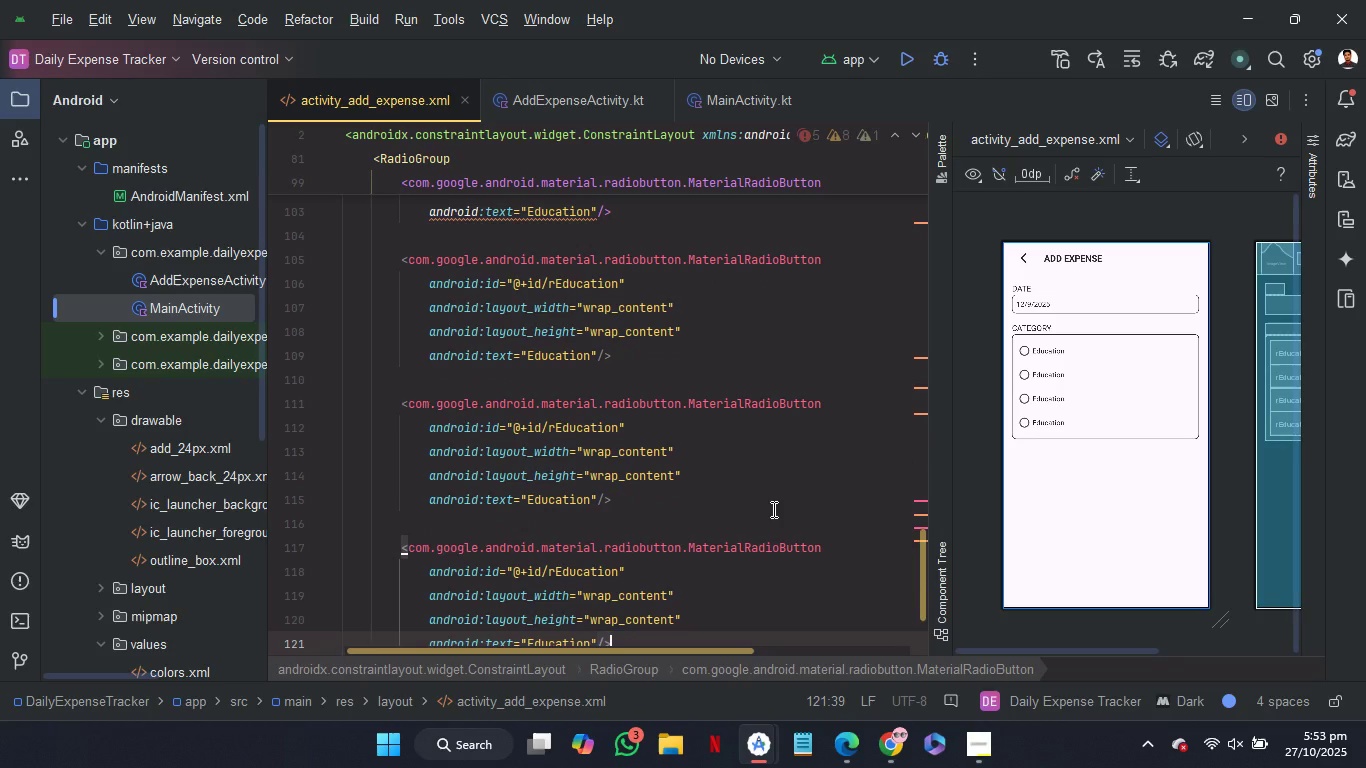 
key(Control+V)
 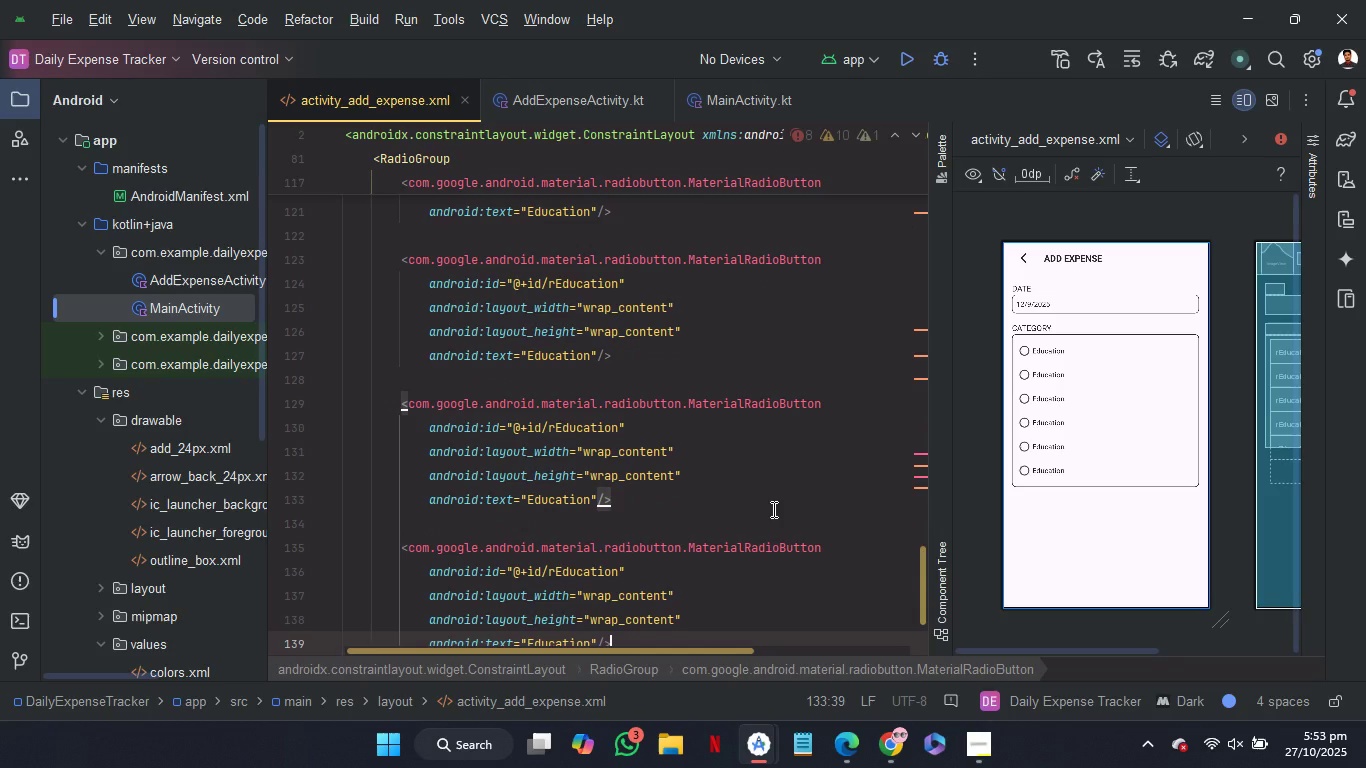 
key(Control+V)
 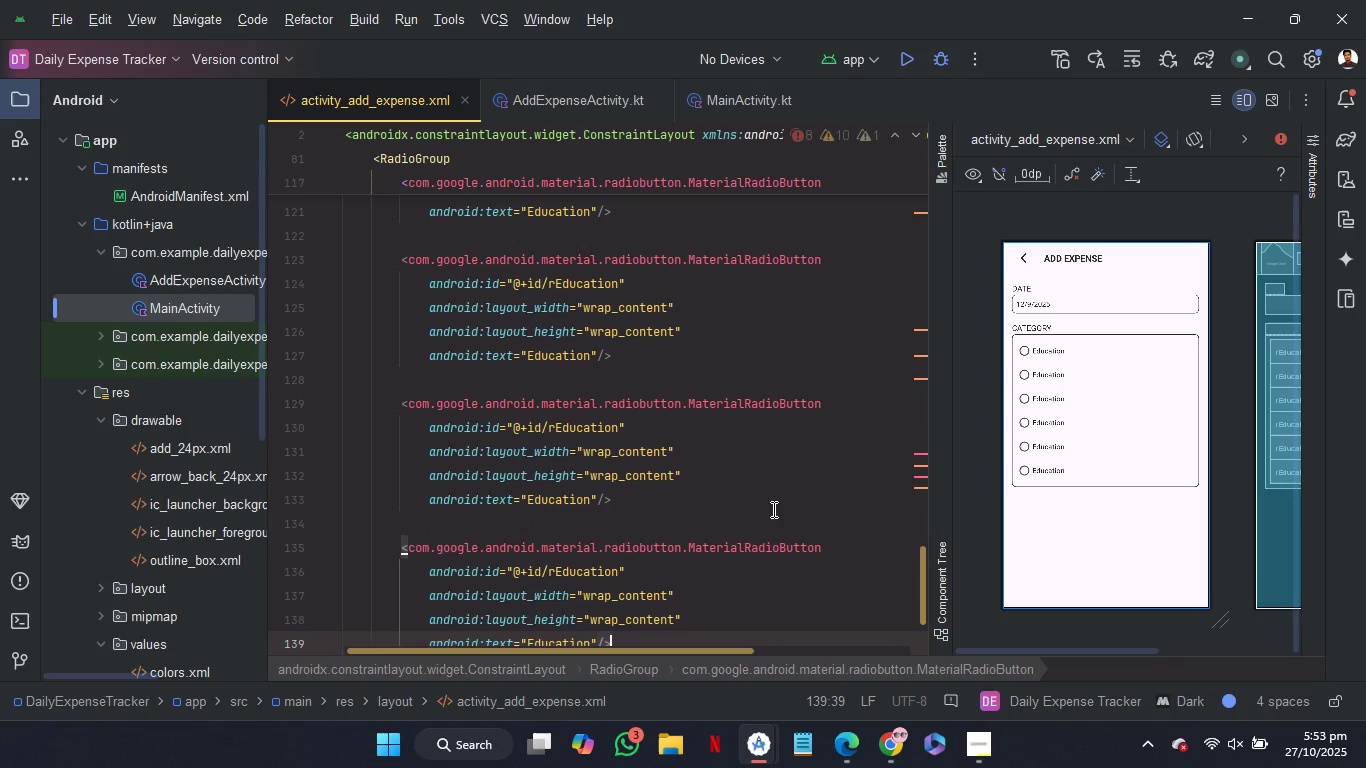 
key(Control+V)
 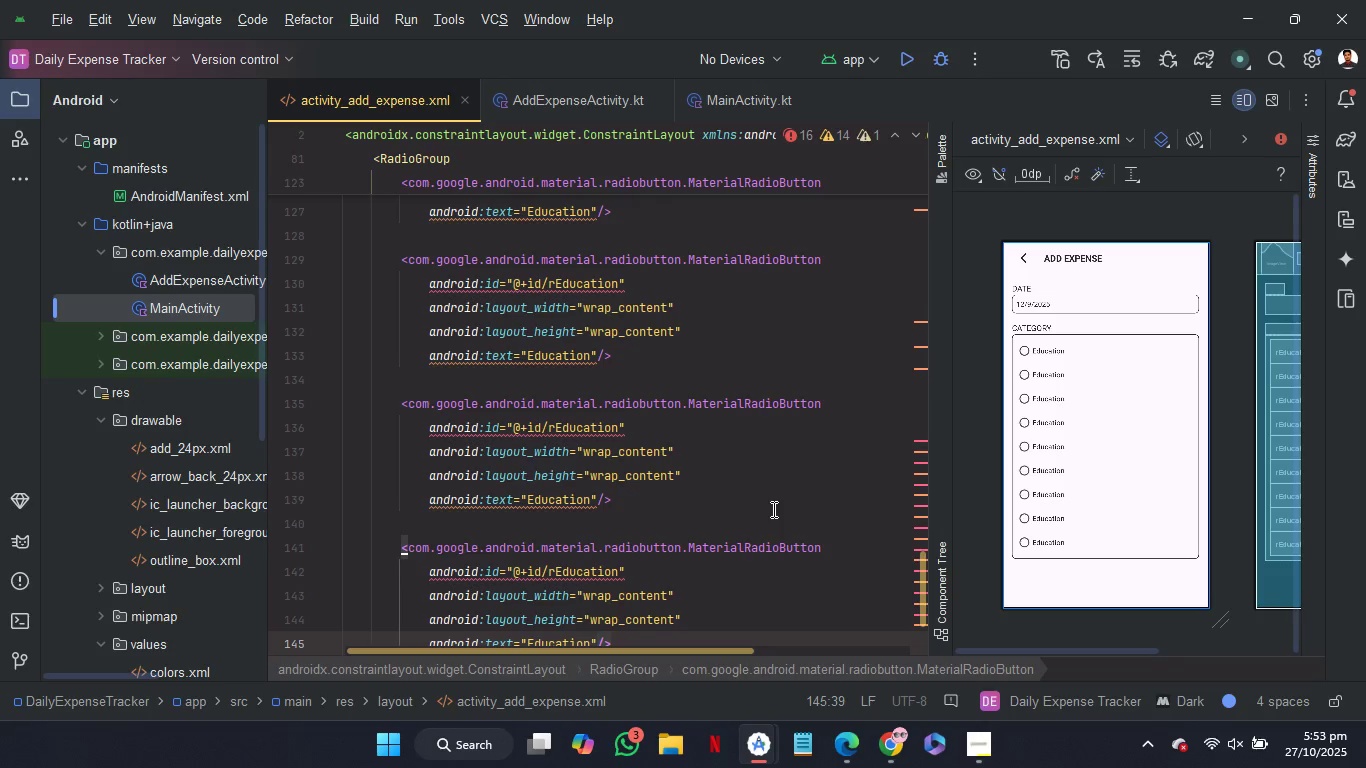 
wait(12.19)
 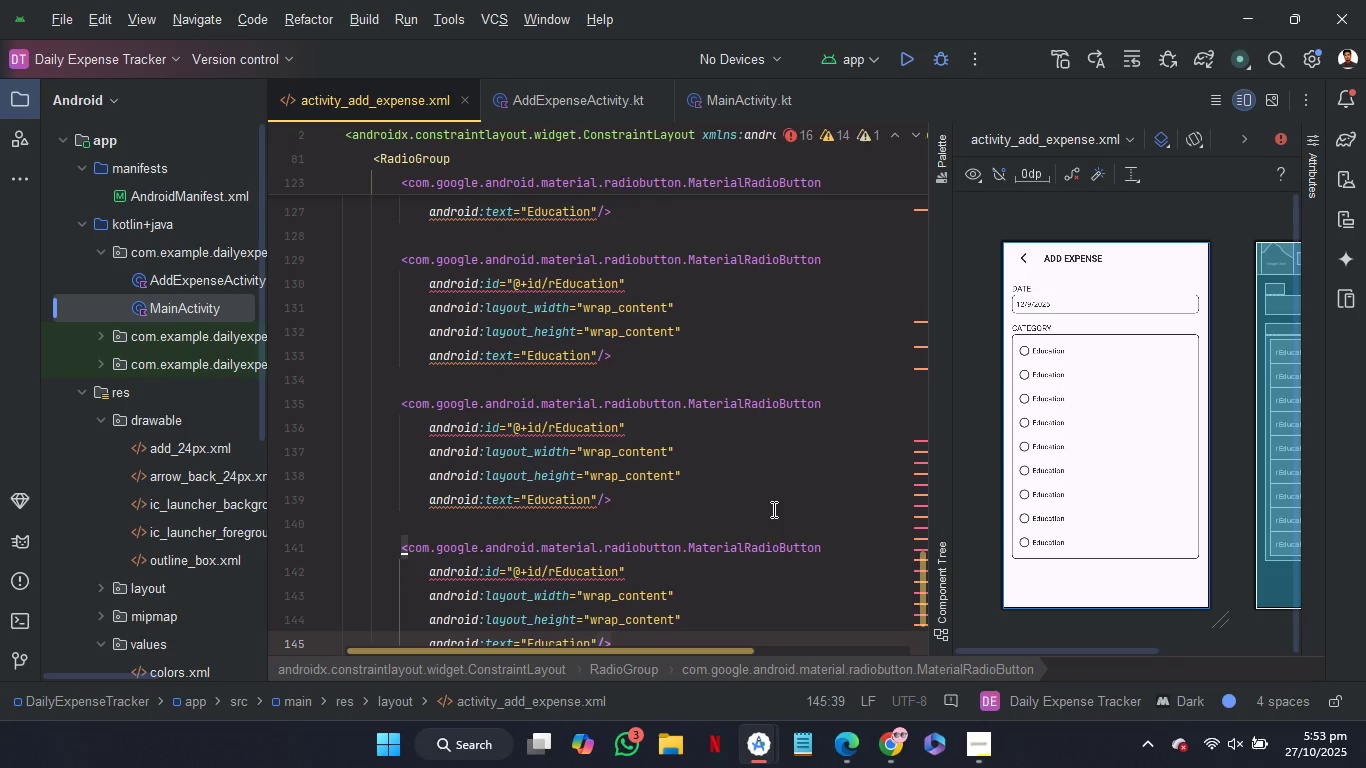 
scroll: coordinate [772, 509], scroll_direction: up, amount: 4.0
 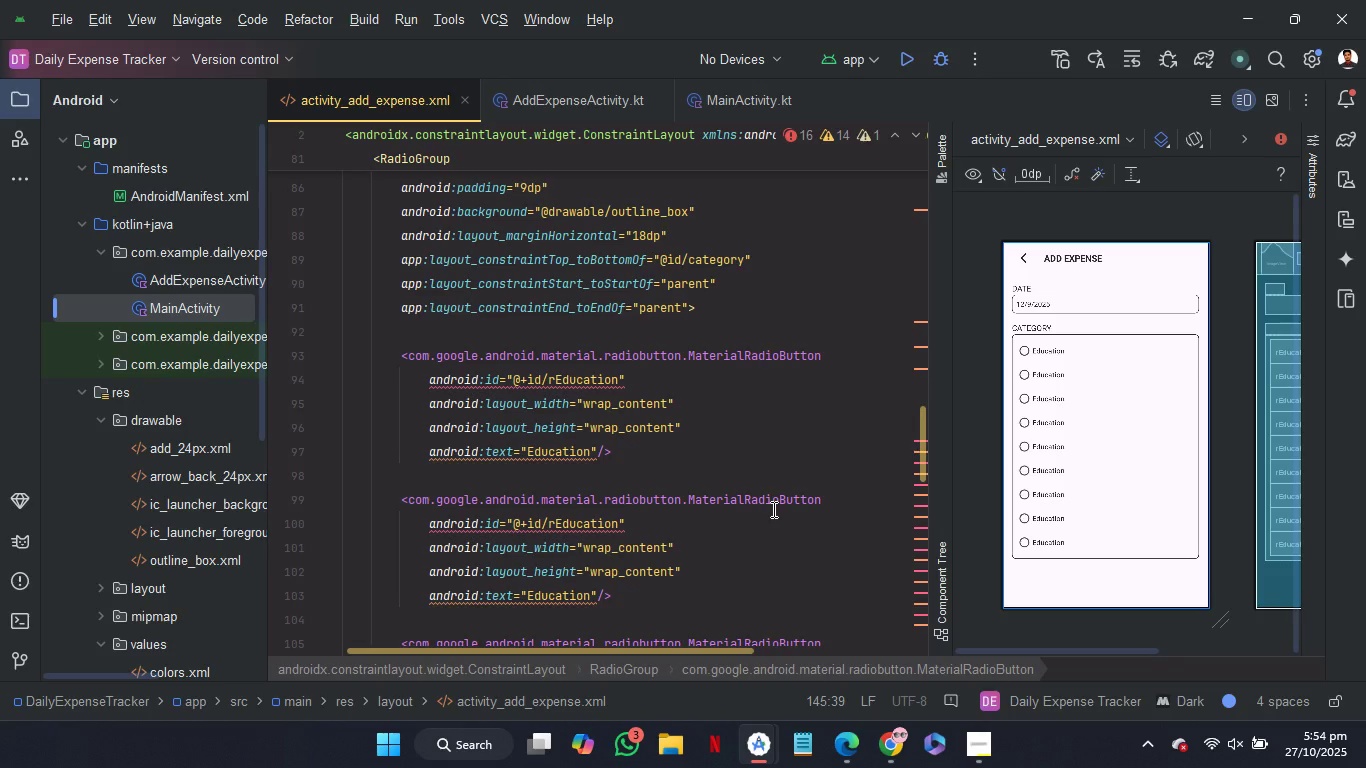 
wait(24.4)
 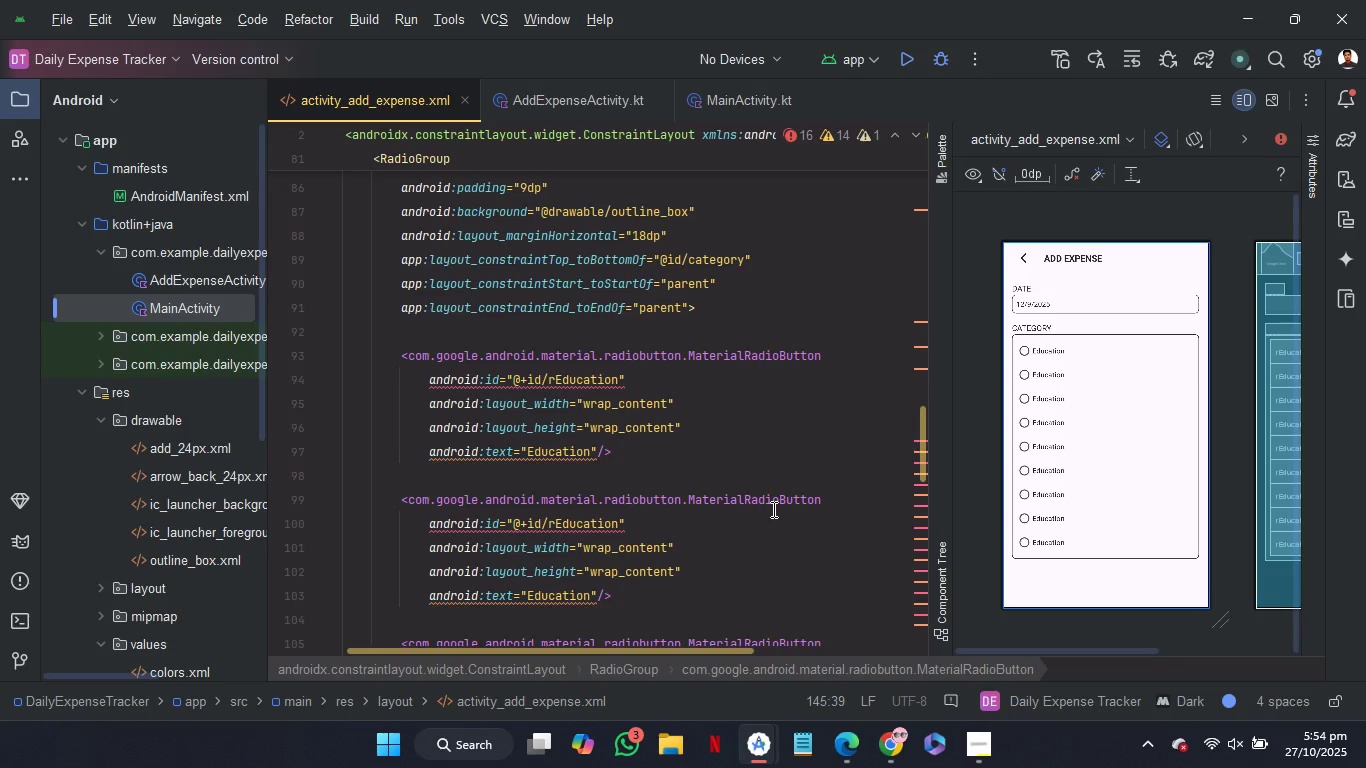 
scroll: coordinate [805, 494], scroll_direction: none, amount: 0.0
 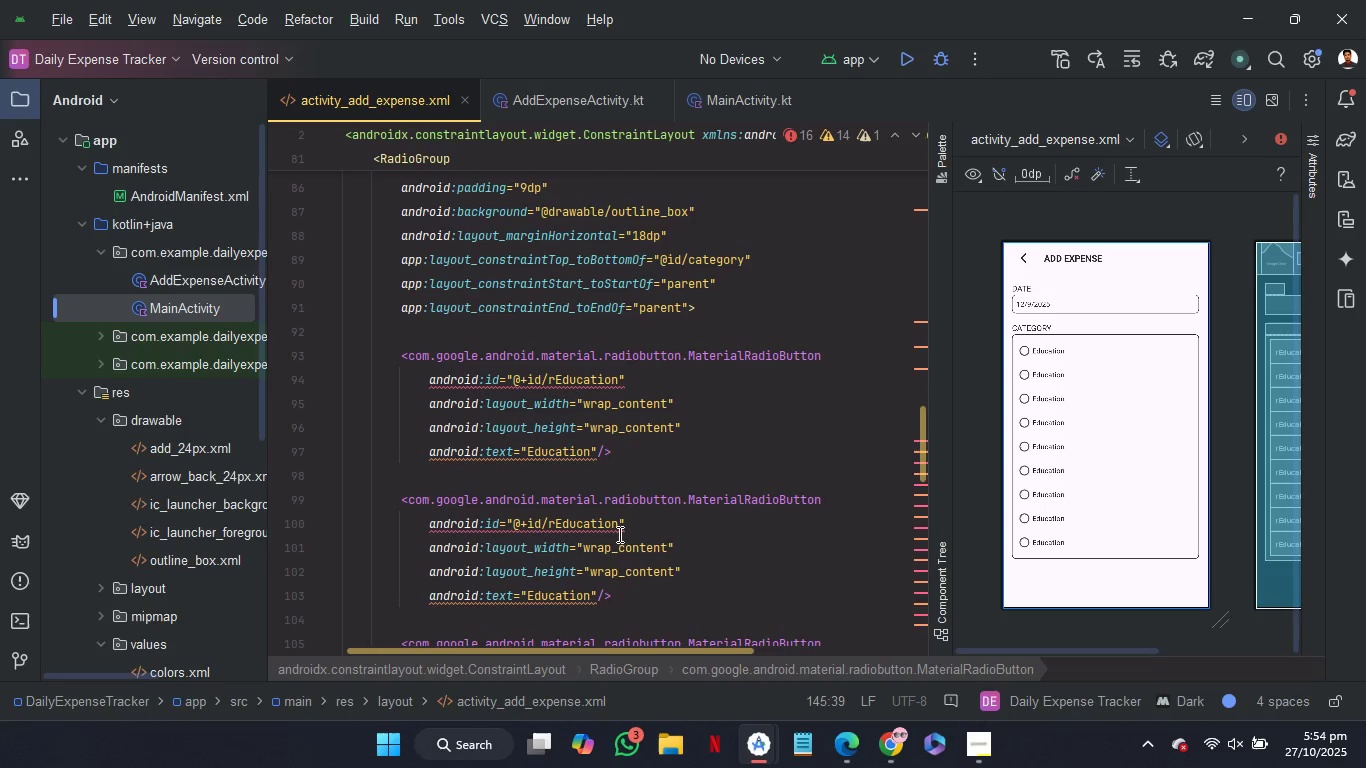 
left_click([619, 529])
 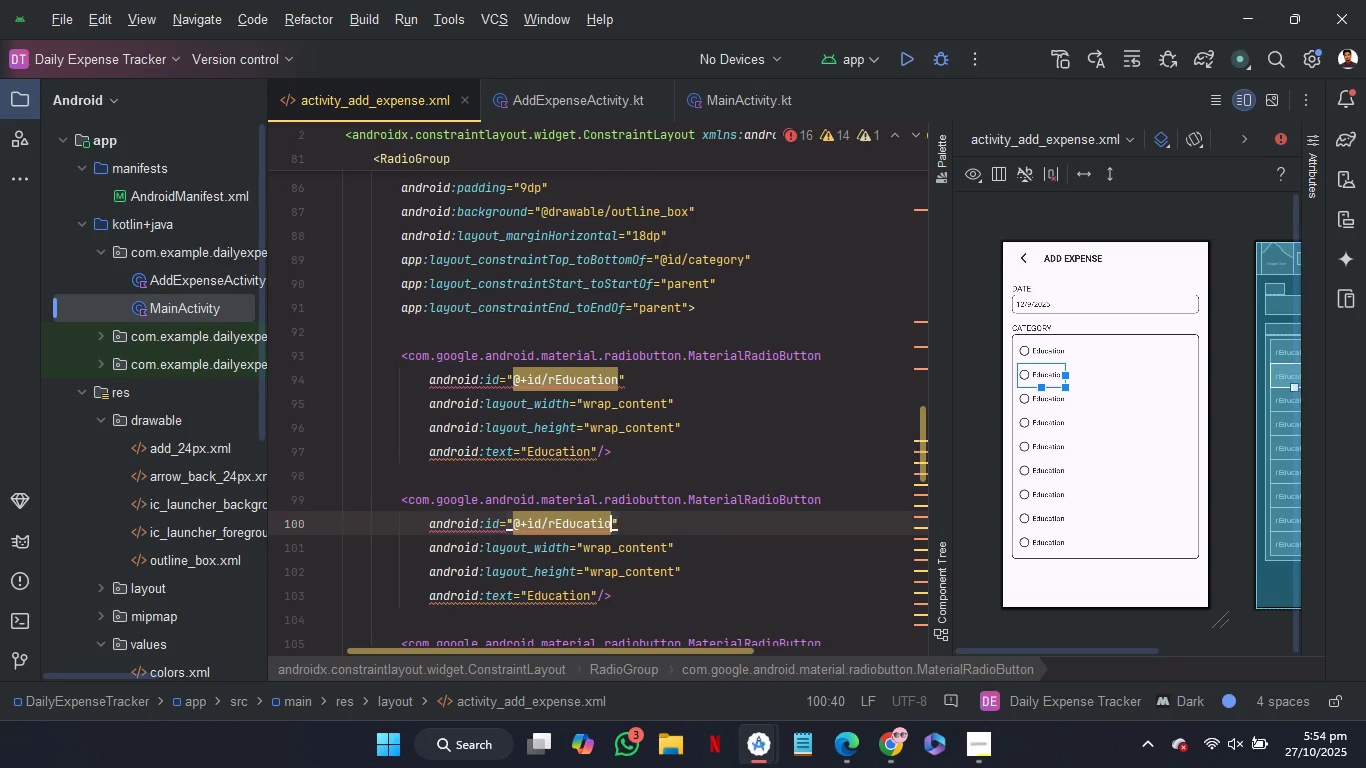 
key(Backspace)
key(Backspace)
key(Backspace)
key(Backspace)
key(Backspace)
key(Backspace)
key(Backspace)
key(Backspace)
key(Backspace)
type(Food)
 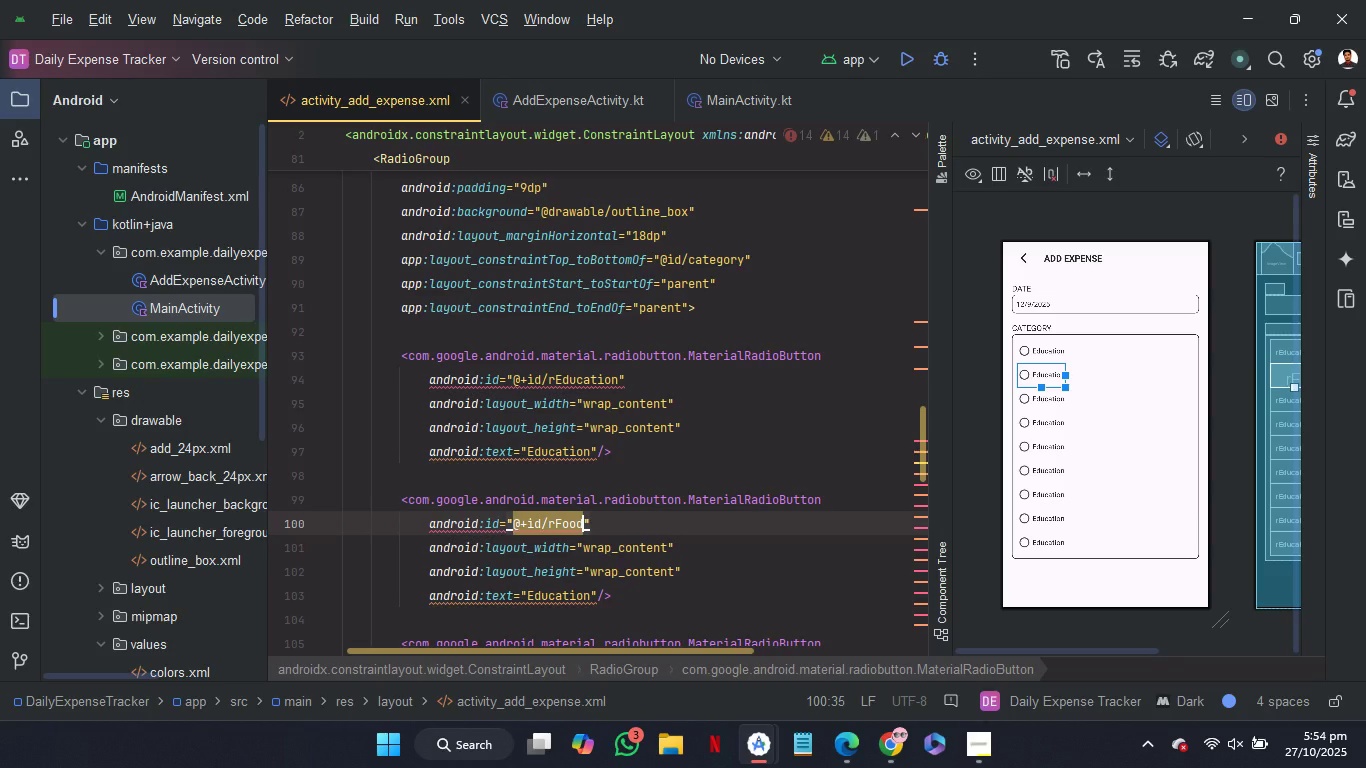 
key(Shift+ArrowLeft)
 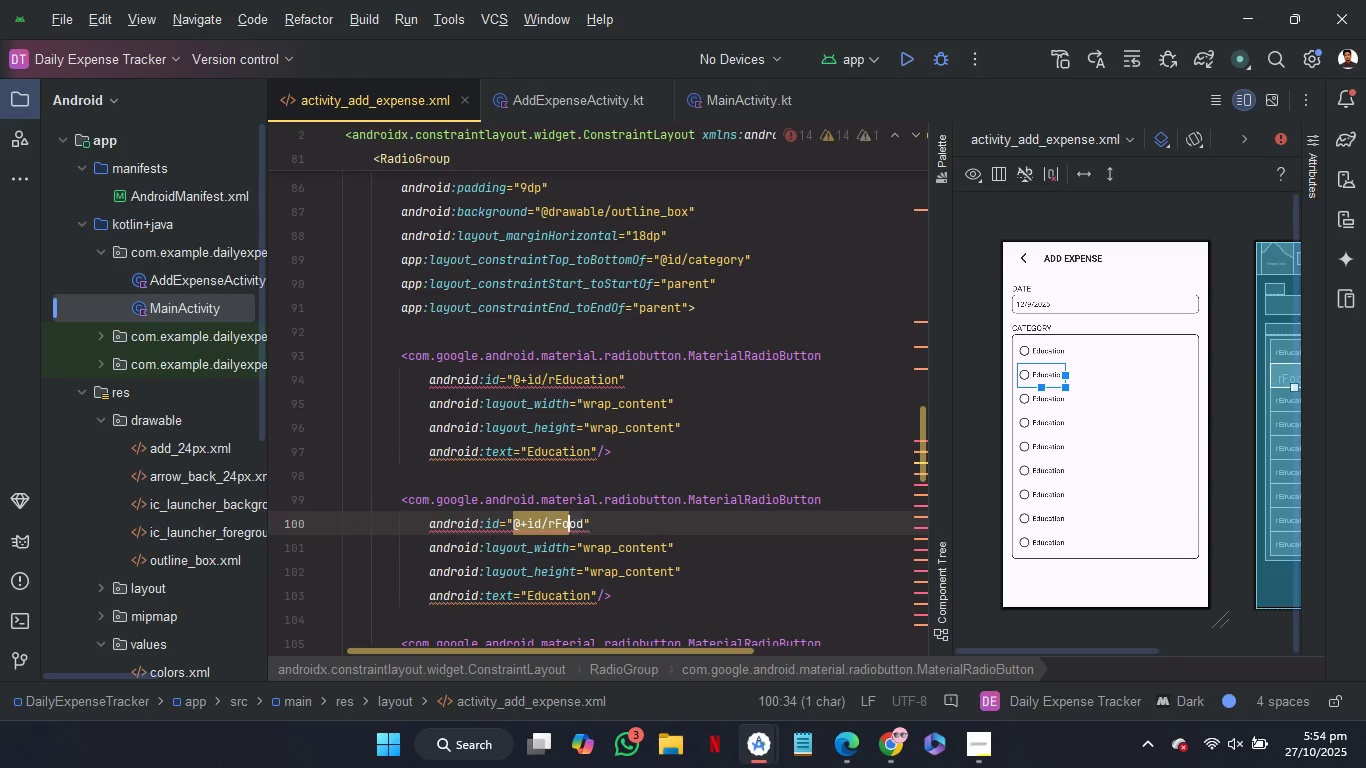 
key(Shift+ArrowLeft)
 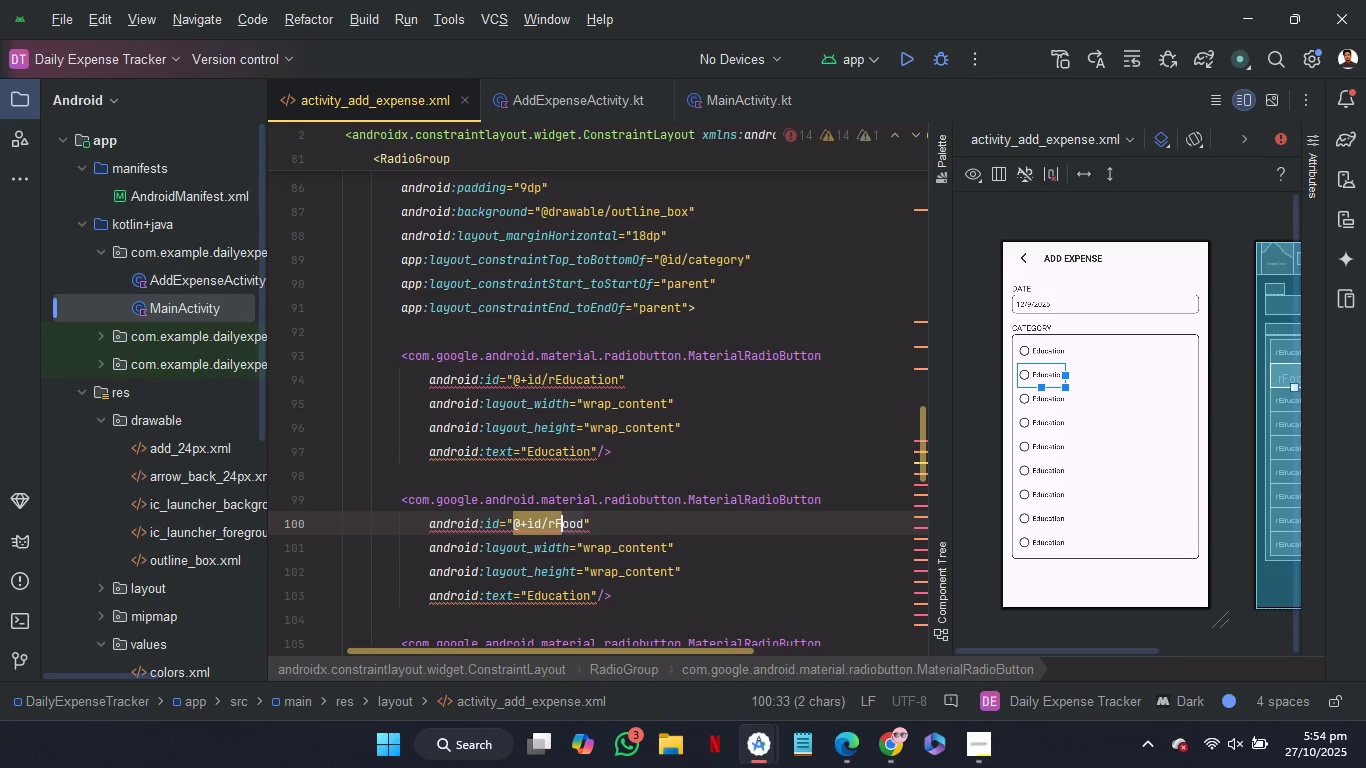 
key(Shift+ArrowLeft)
 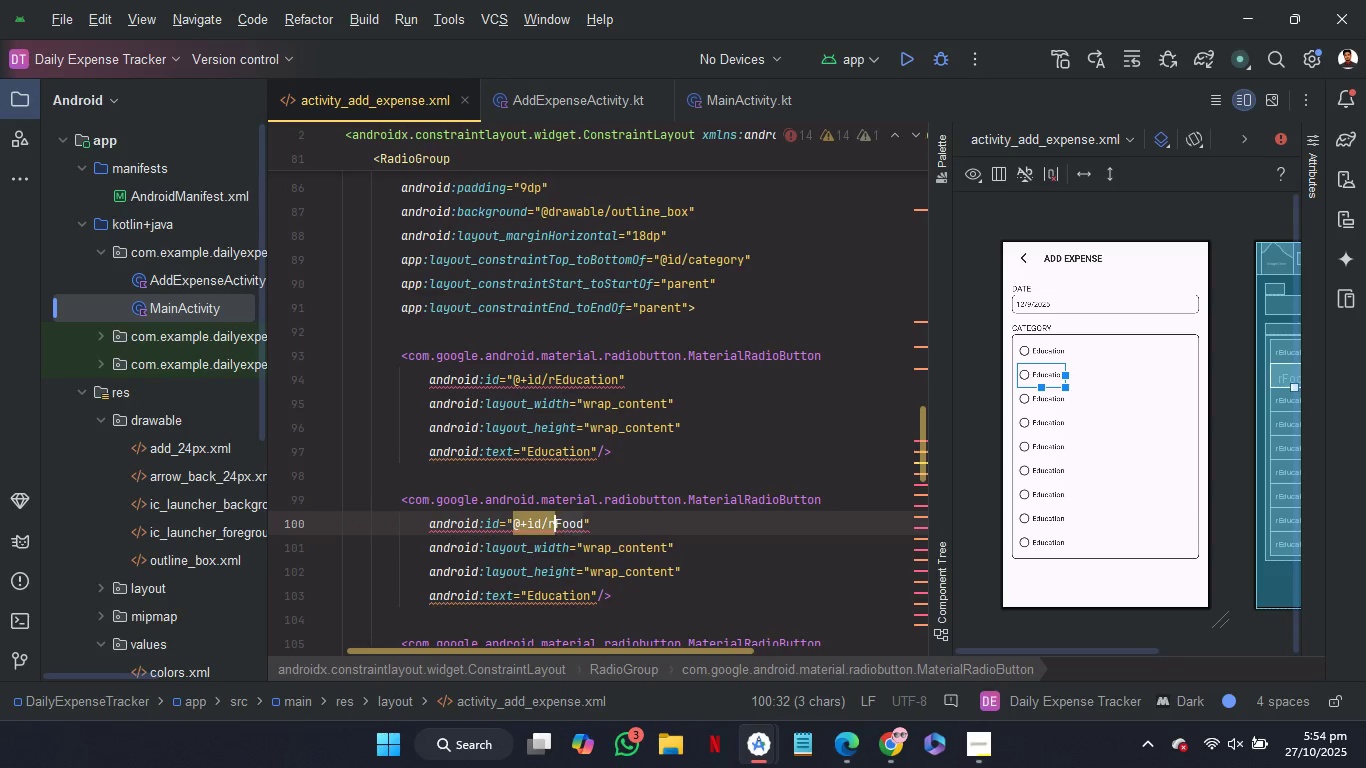 
key(Shift+ArrowLeft)
 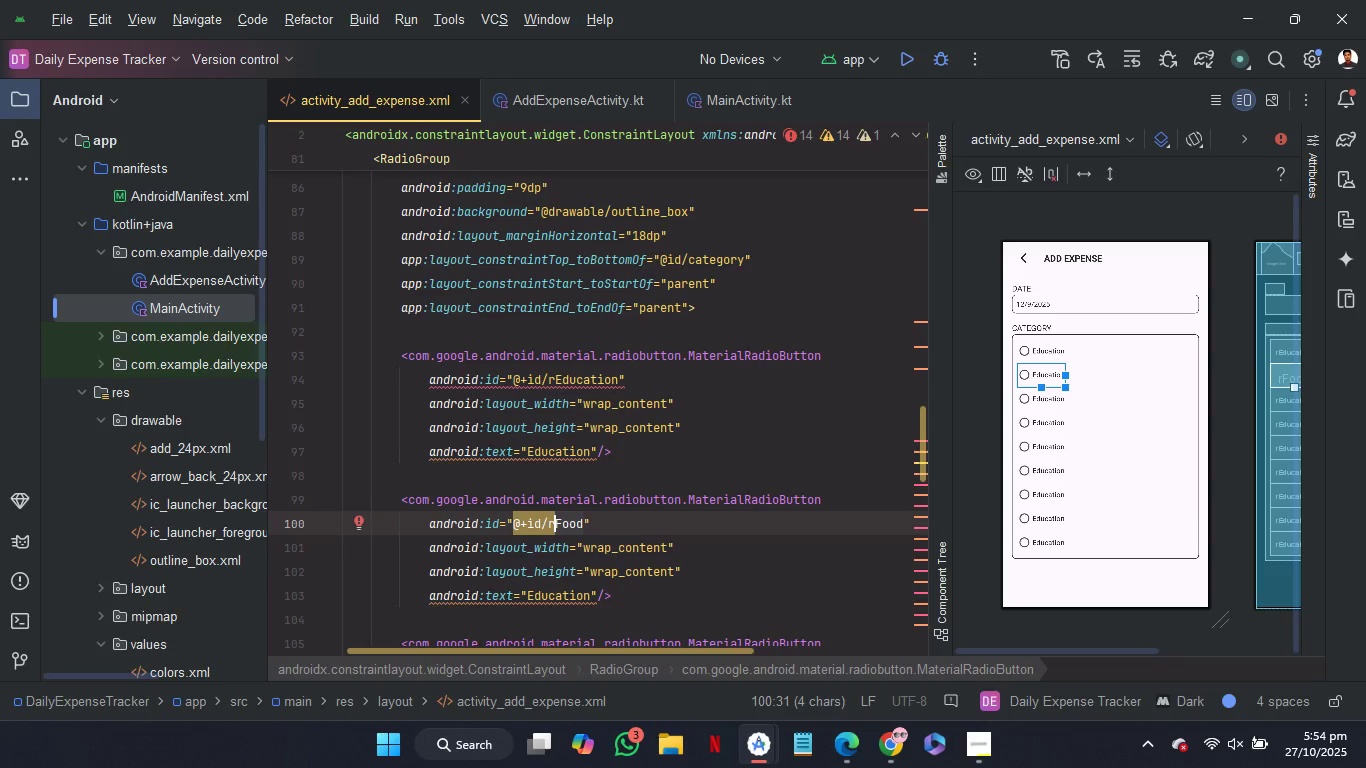 
key(Control+C)
 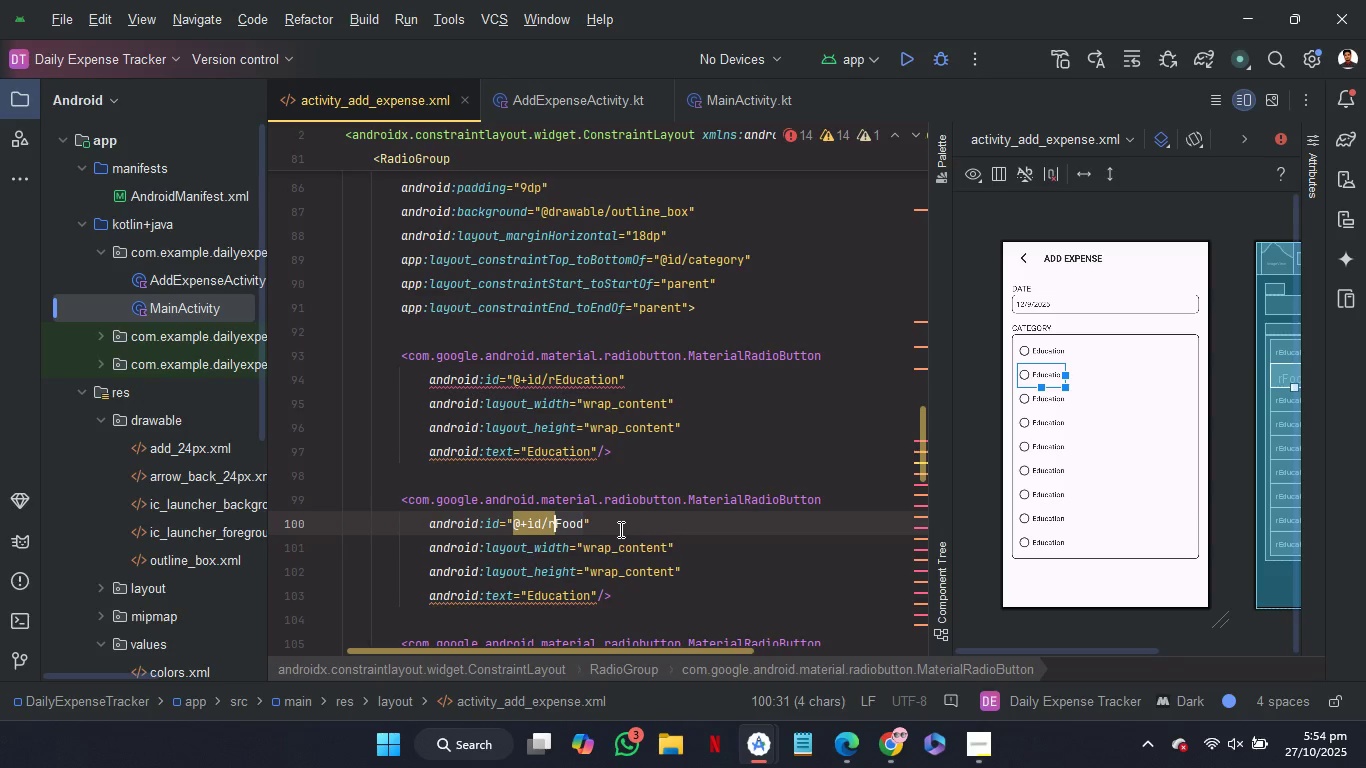 
key(Control+C)
 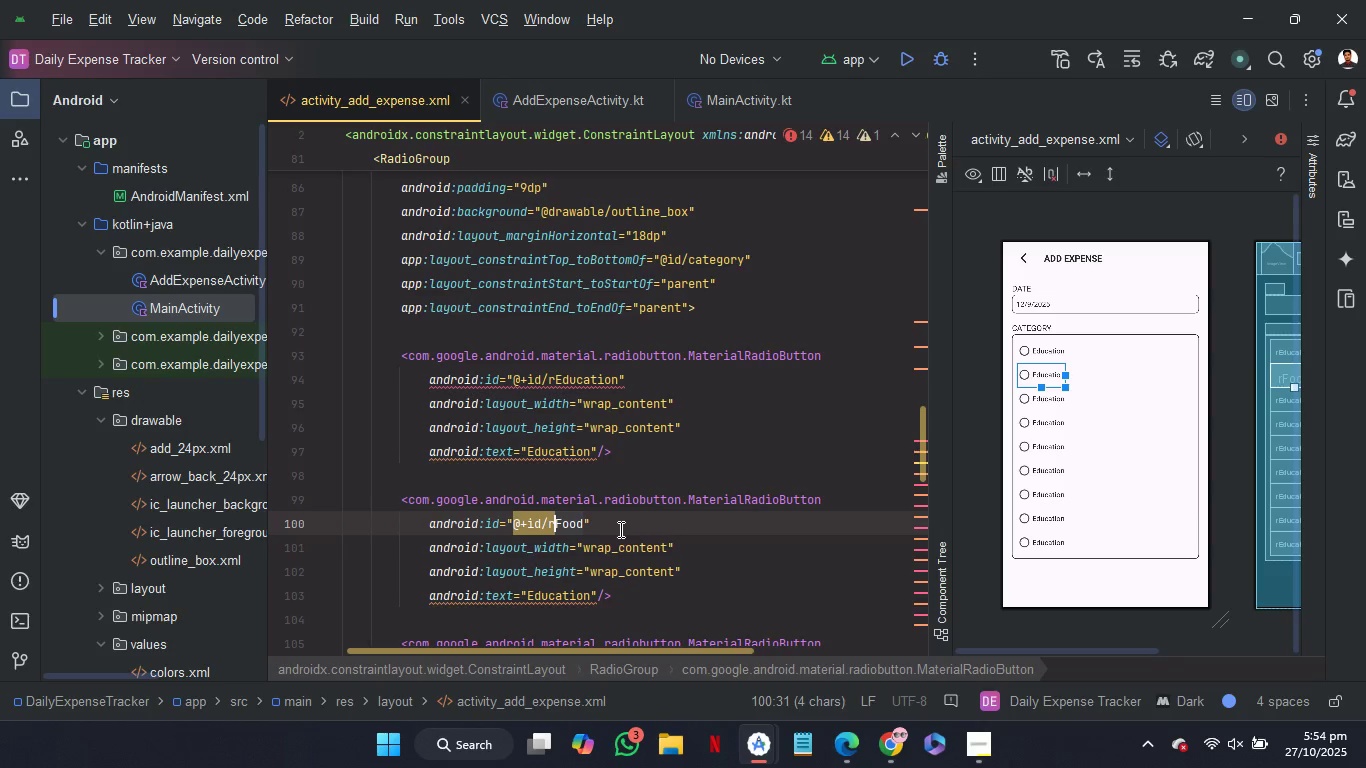 
key(Control+C)
 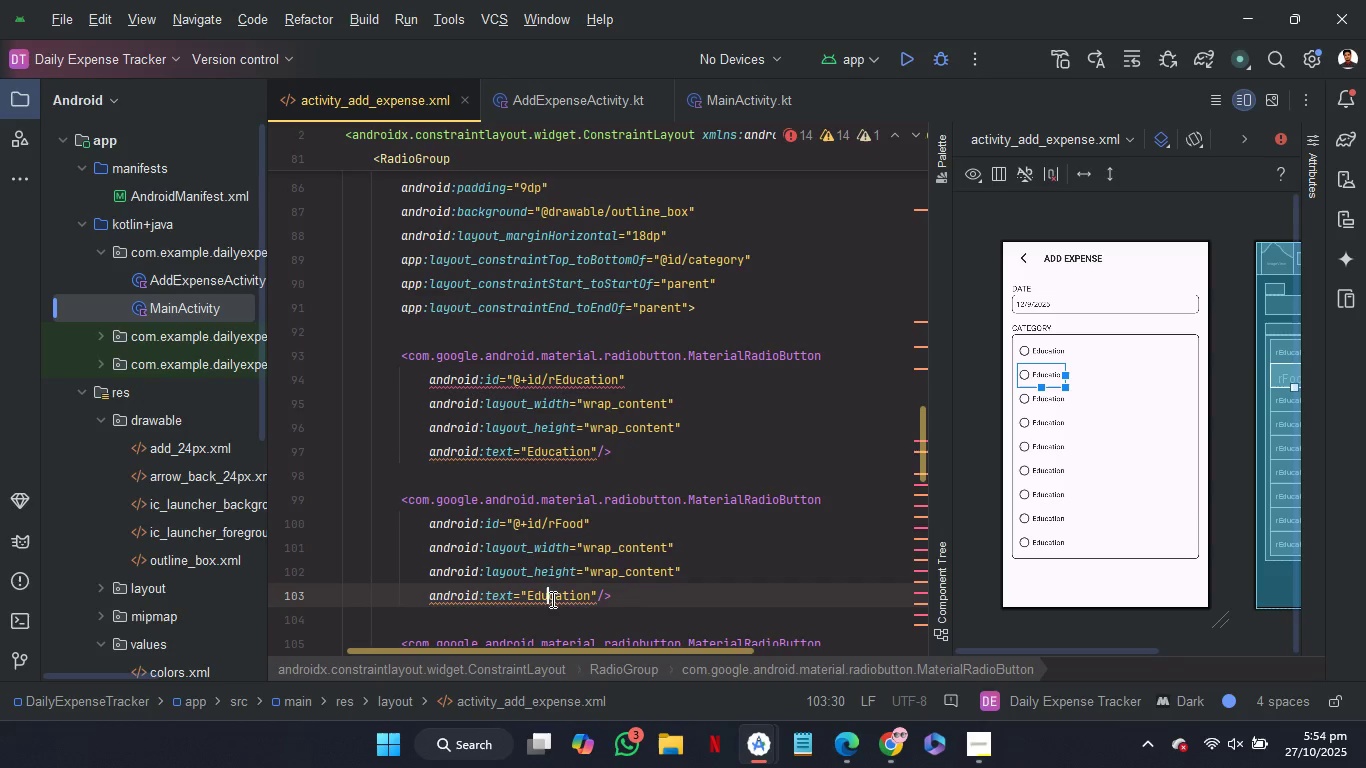 
double_click([551, 599])
 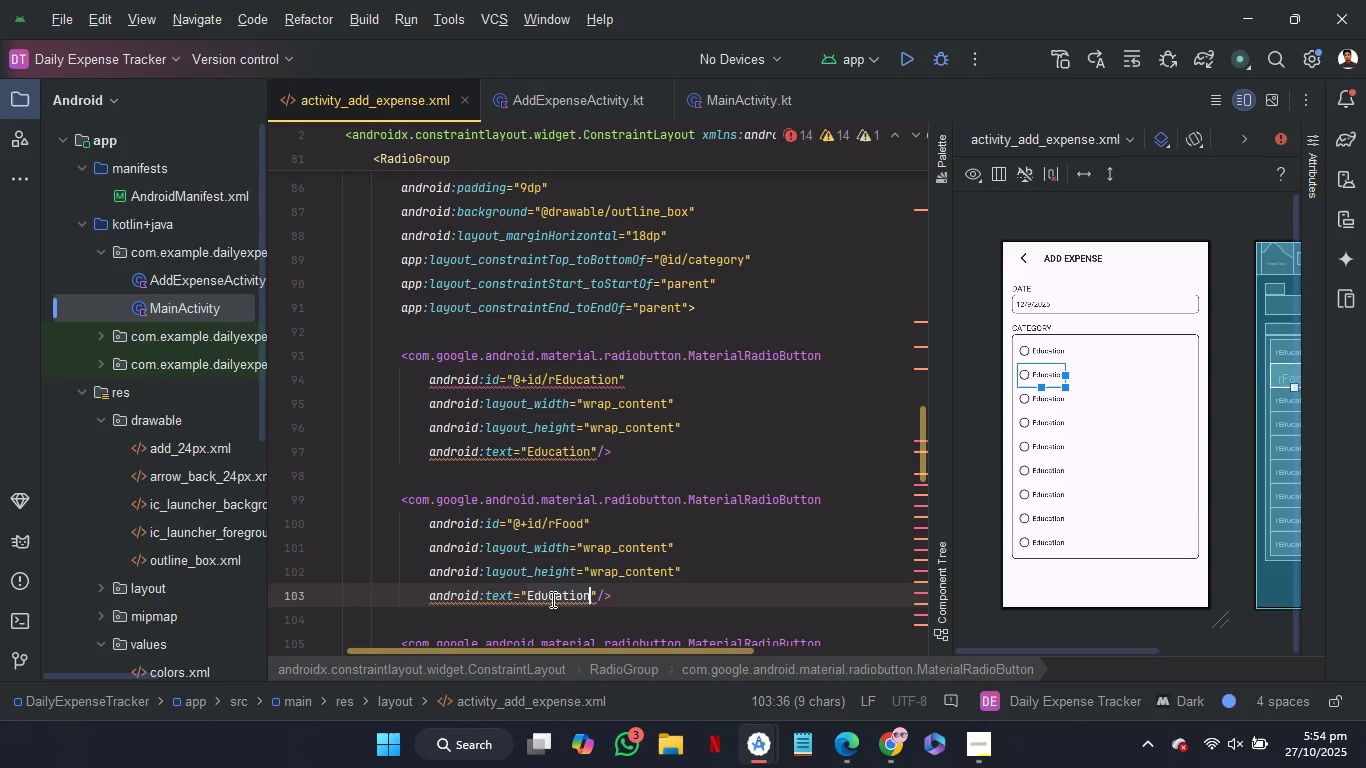 
key(Control+V)
 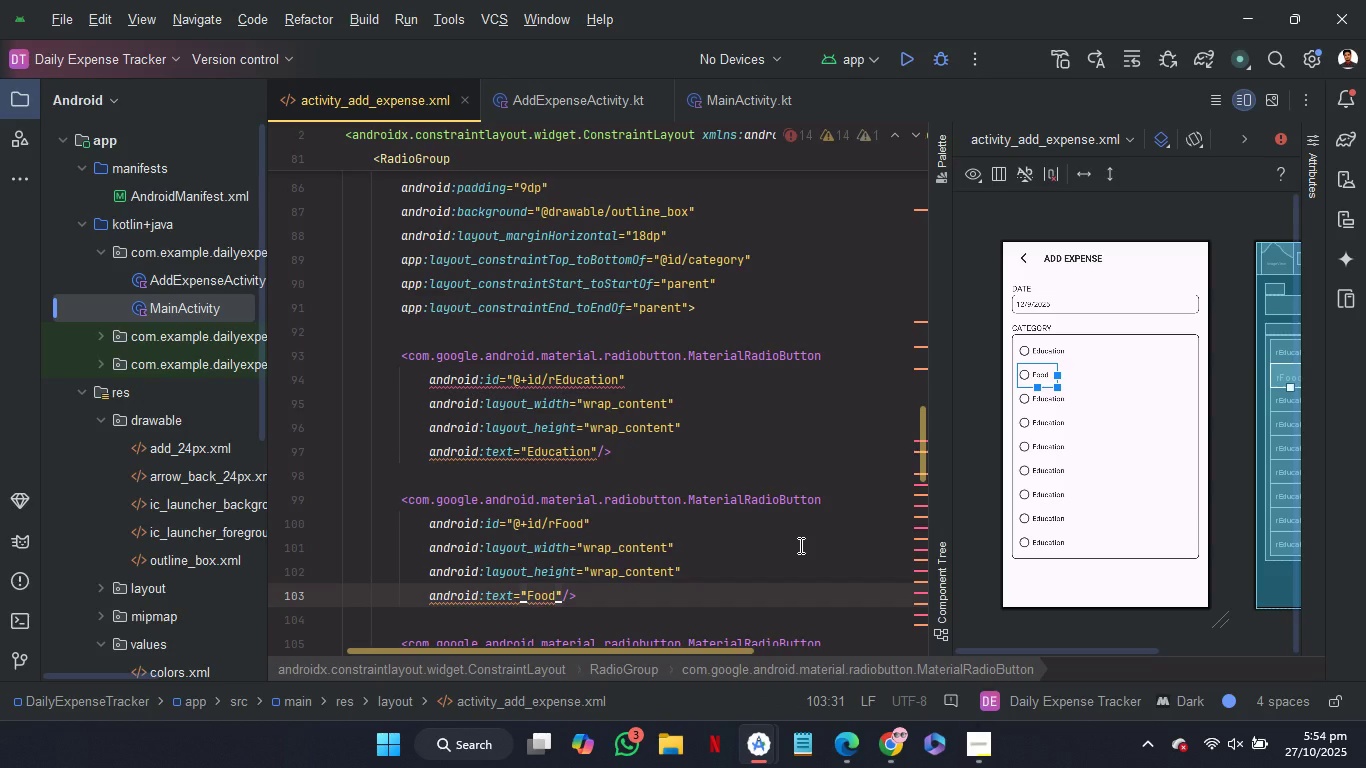 
scroll: coordinate [799, 545], scroll_direction: down, amount: 1.0
 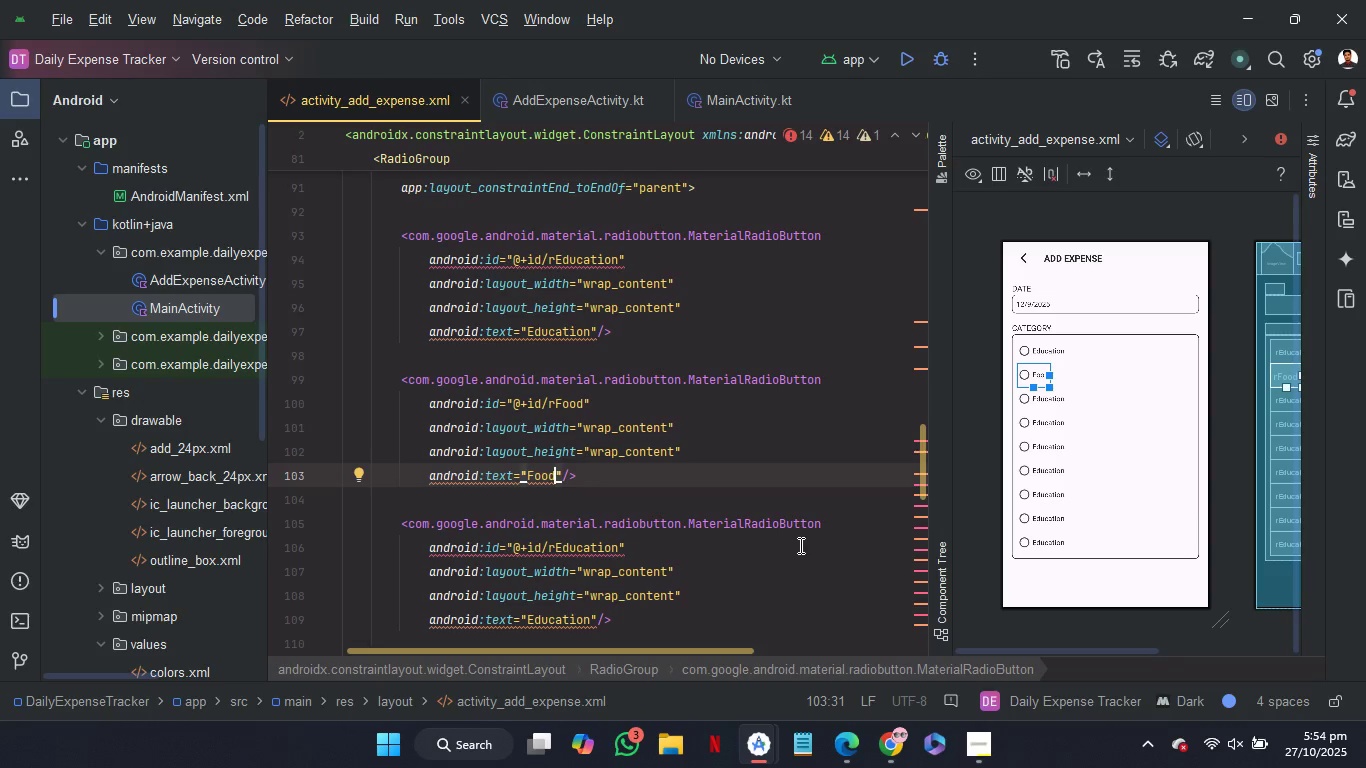 
wait(5.99)
 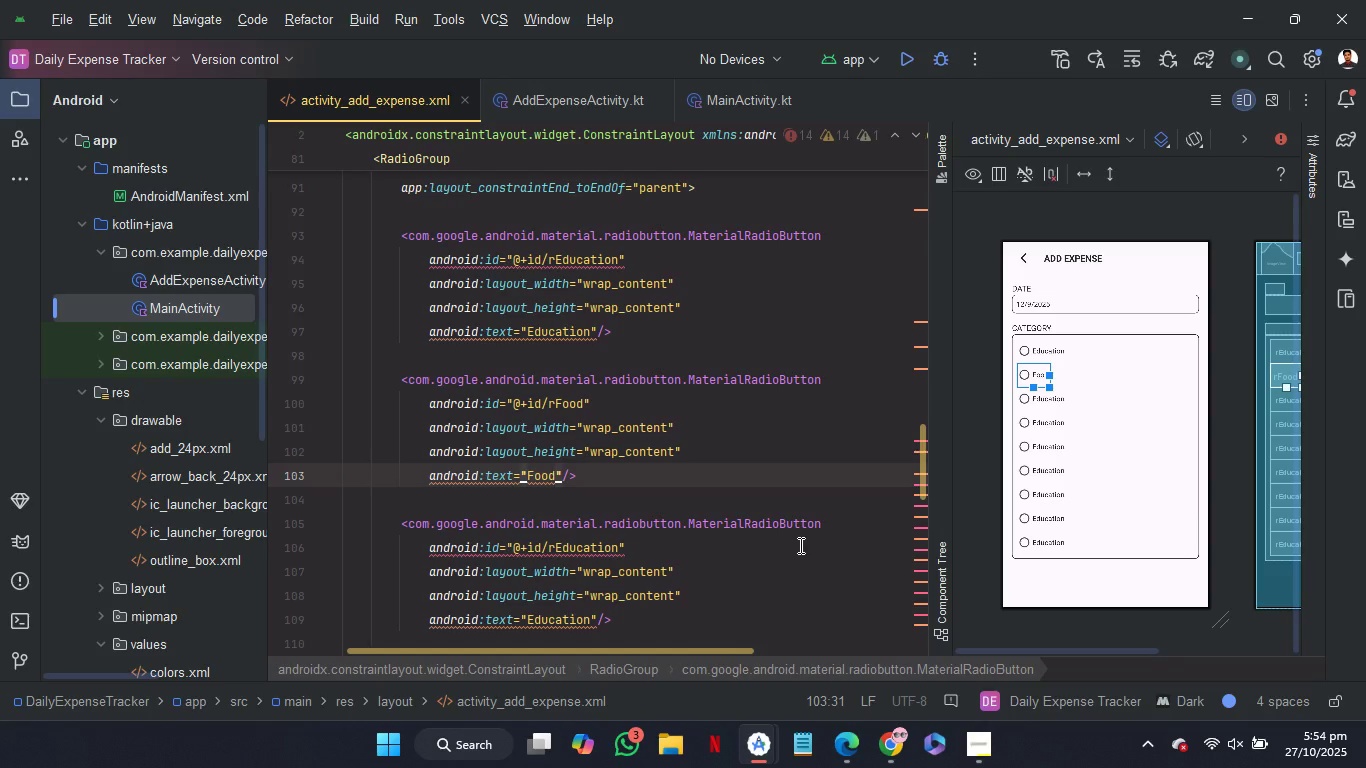 
scroll: coordinate [799, 545], scroll_direction: none, amount: 0.0
 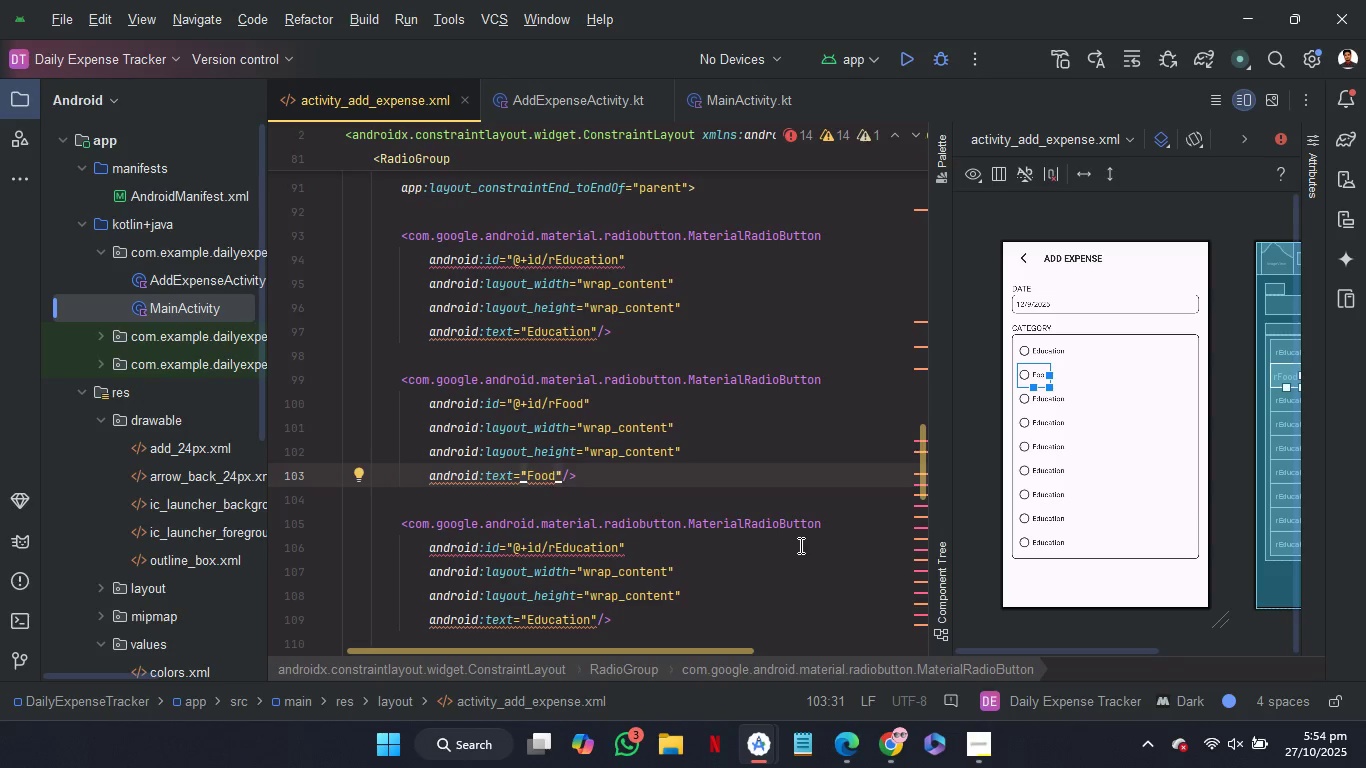 
wait(17.08)
 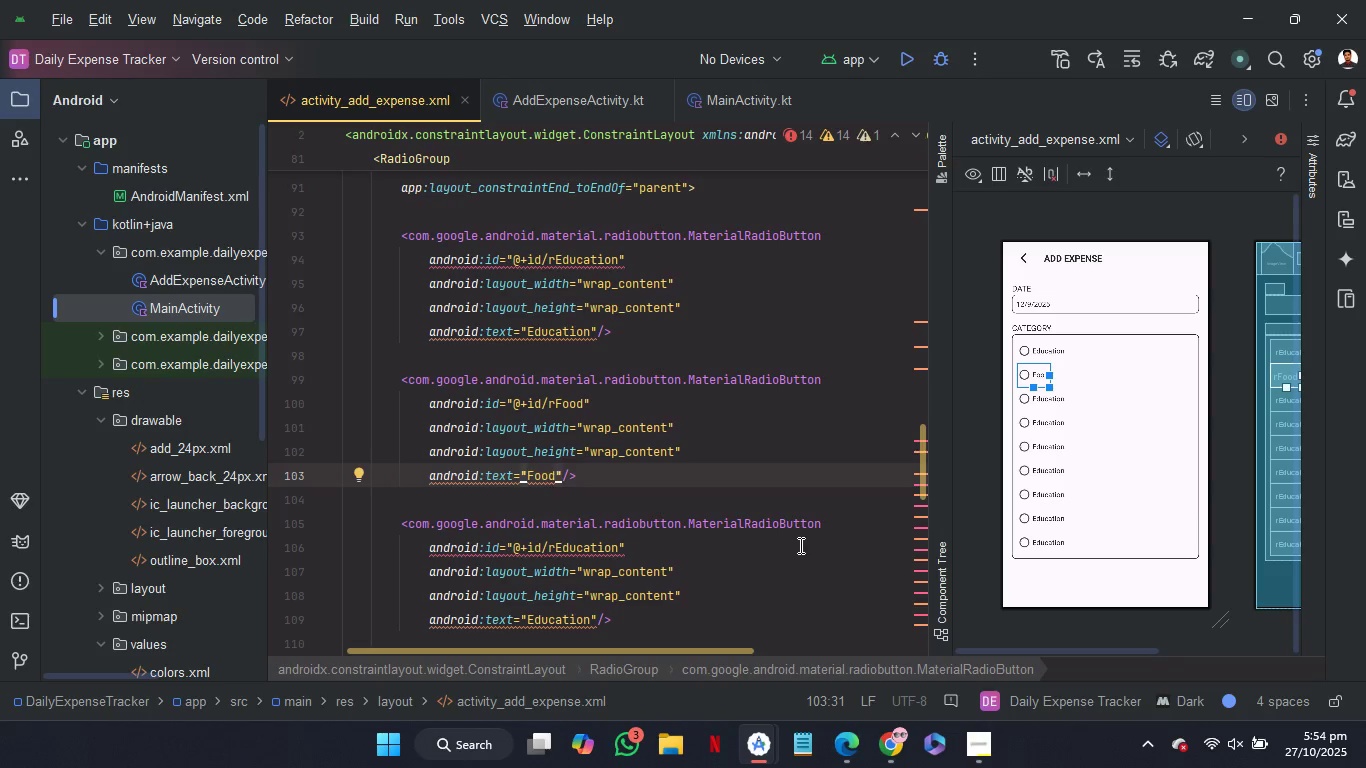 
scroll: coordinate [799, 545], scroll_direction: down, amount: 1.0
 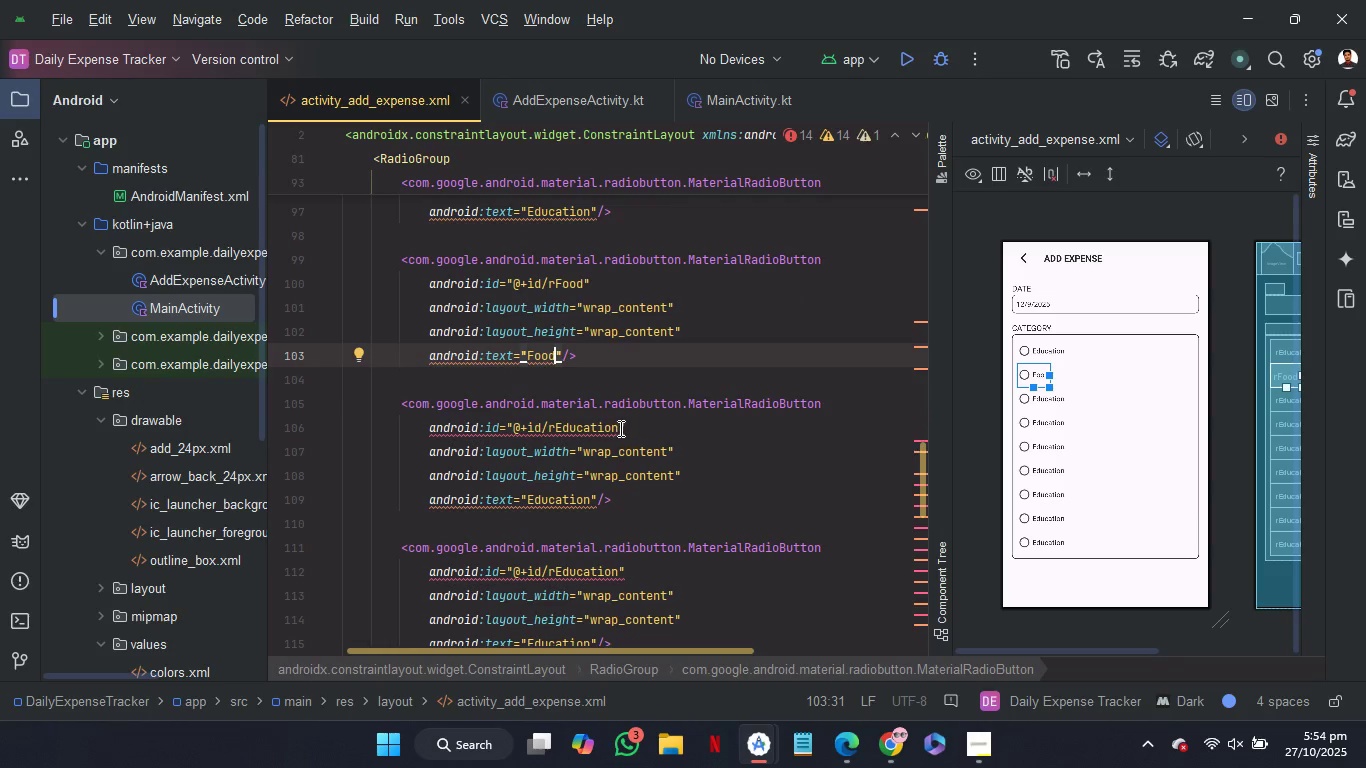 
left_click_drag(start_coordinate=[619, 428], to_coordinate=[557, 425])
 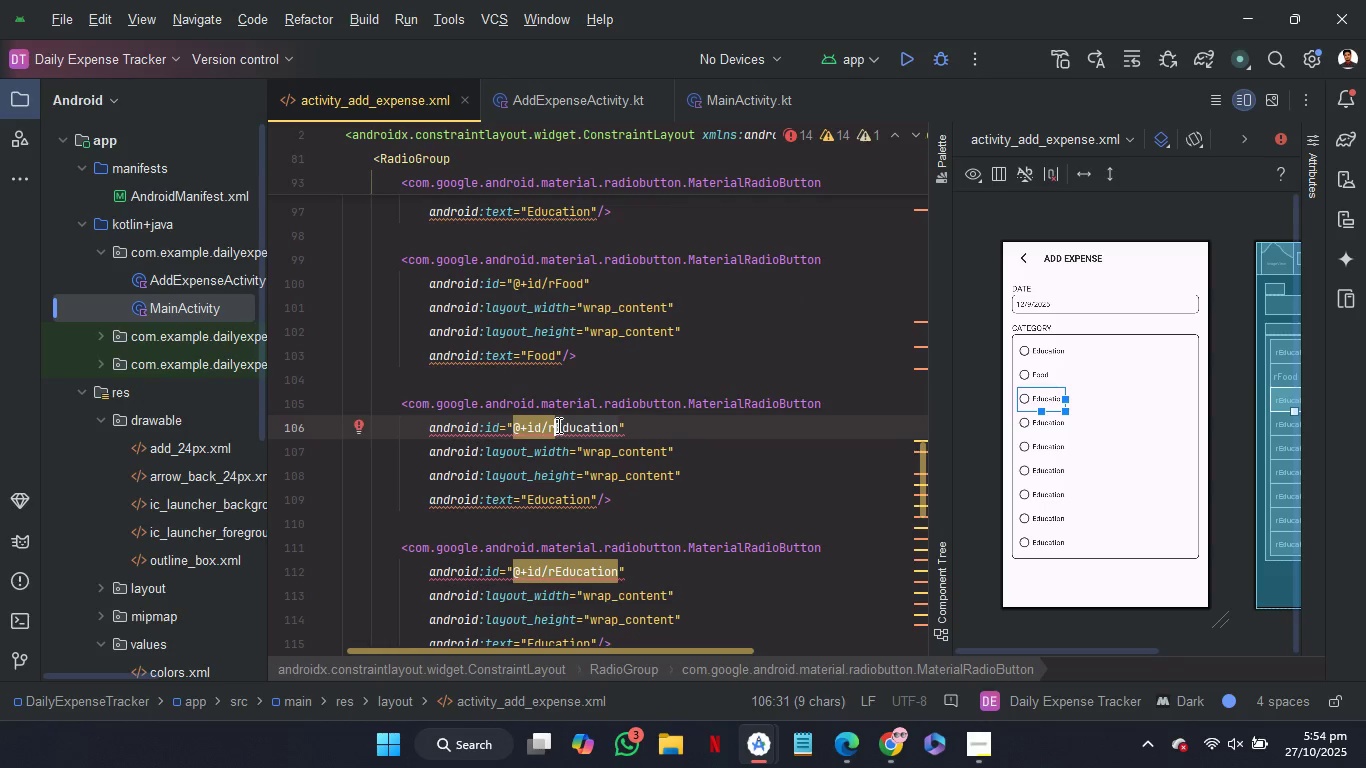 
type(Transport)
 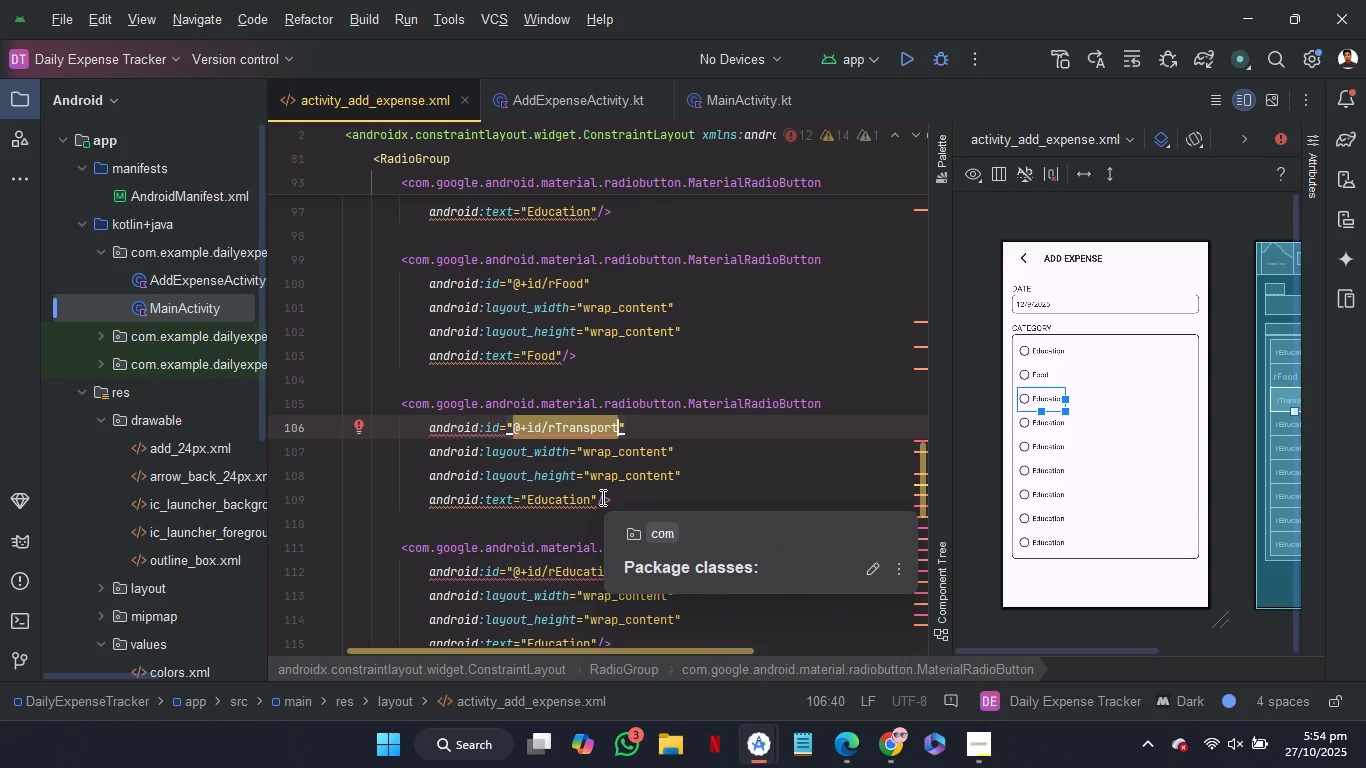 
hold_key(key=ShiftLeft, duration=0.51)
 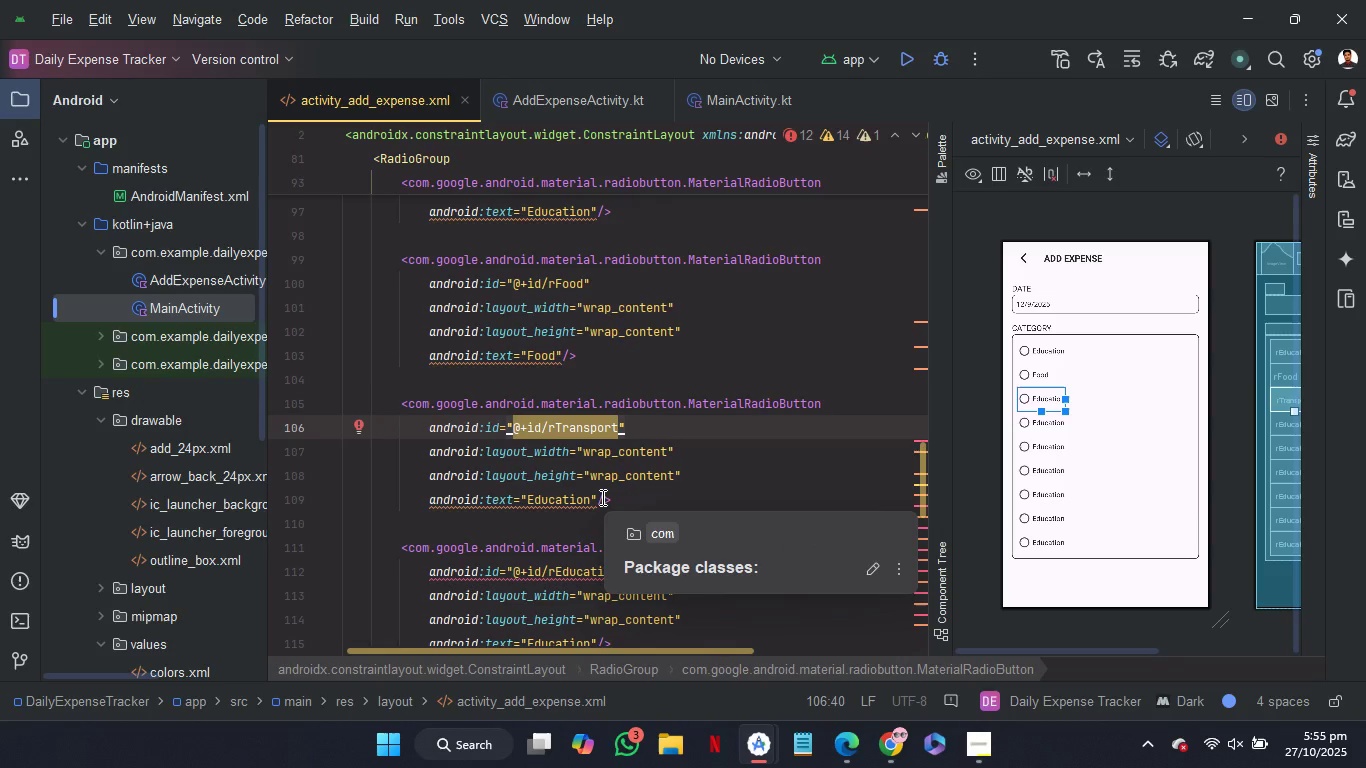 
key(Control+ArrowLeft)
 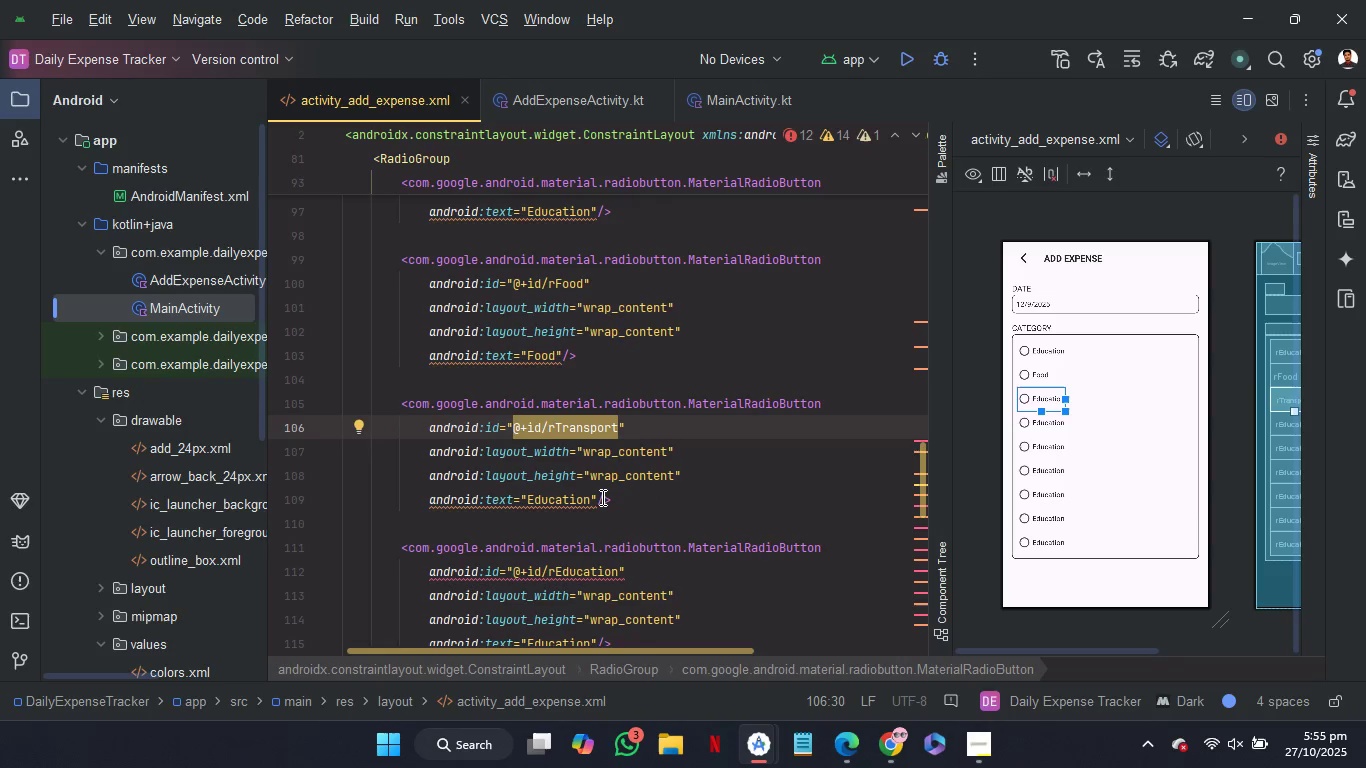 
key(ArrowRight)
 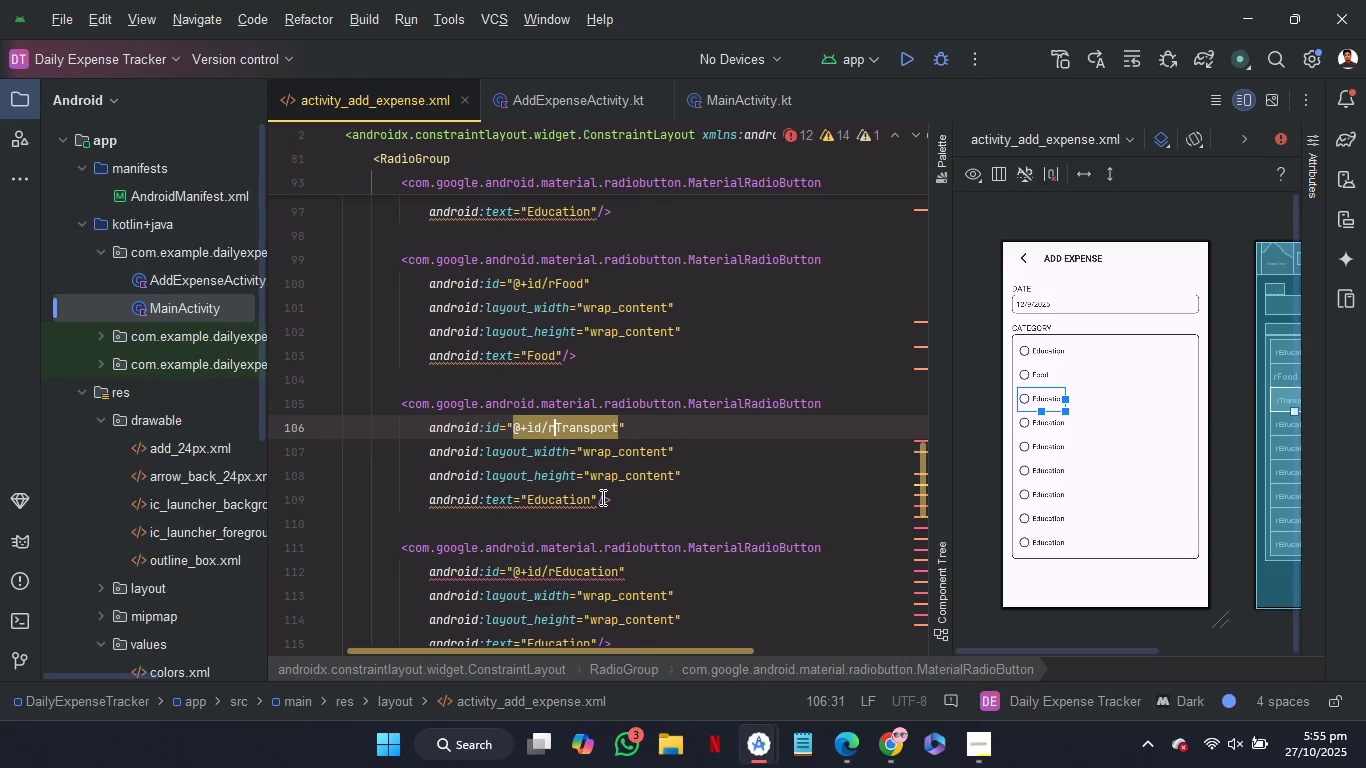 
hold_key(key=ShiftLeft, duration=0.51)
 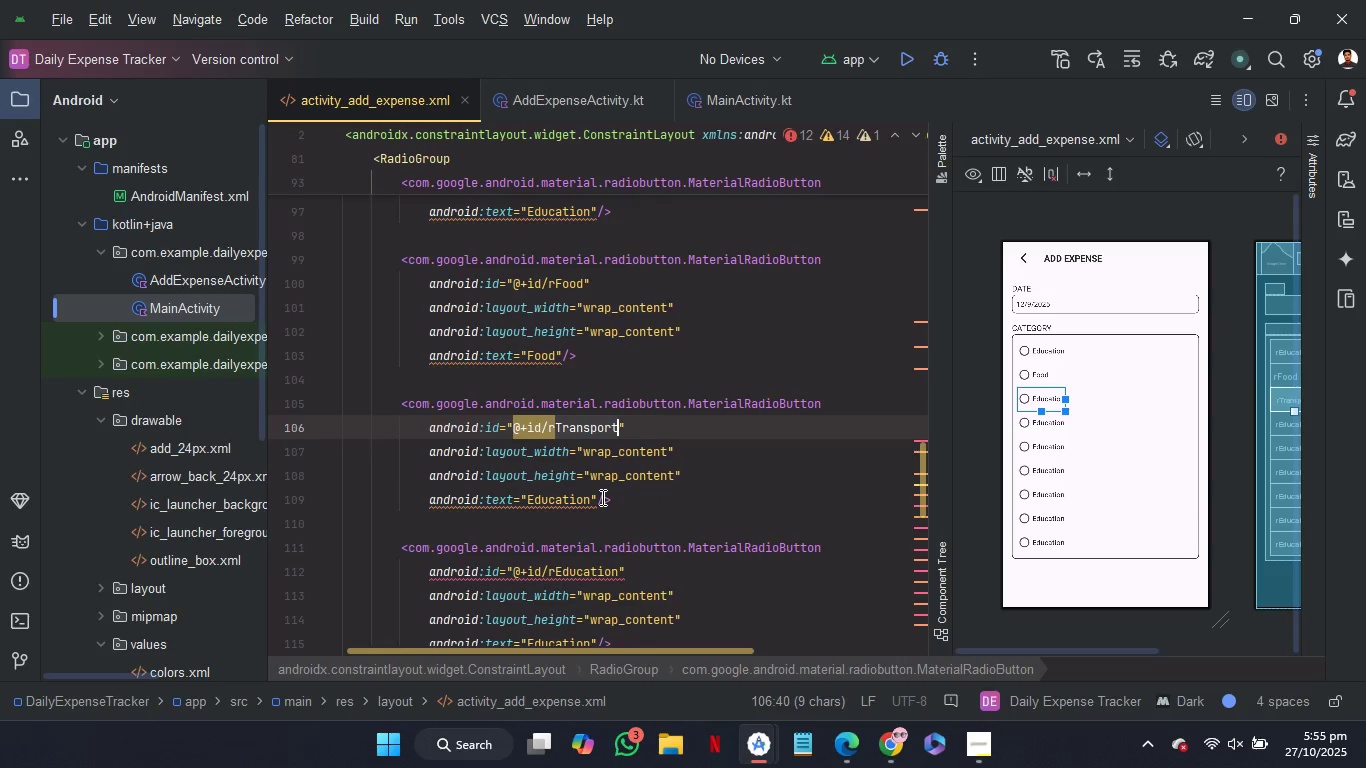 
key(Control+Shift+ArrowRight)
 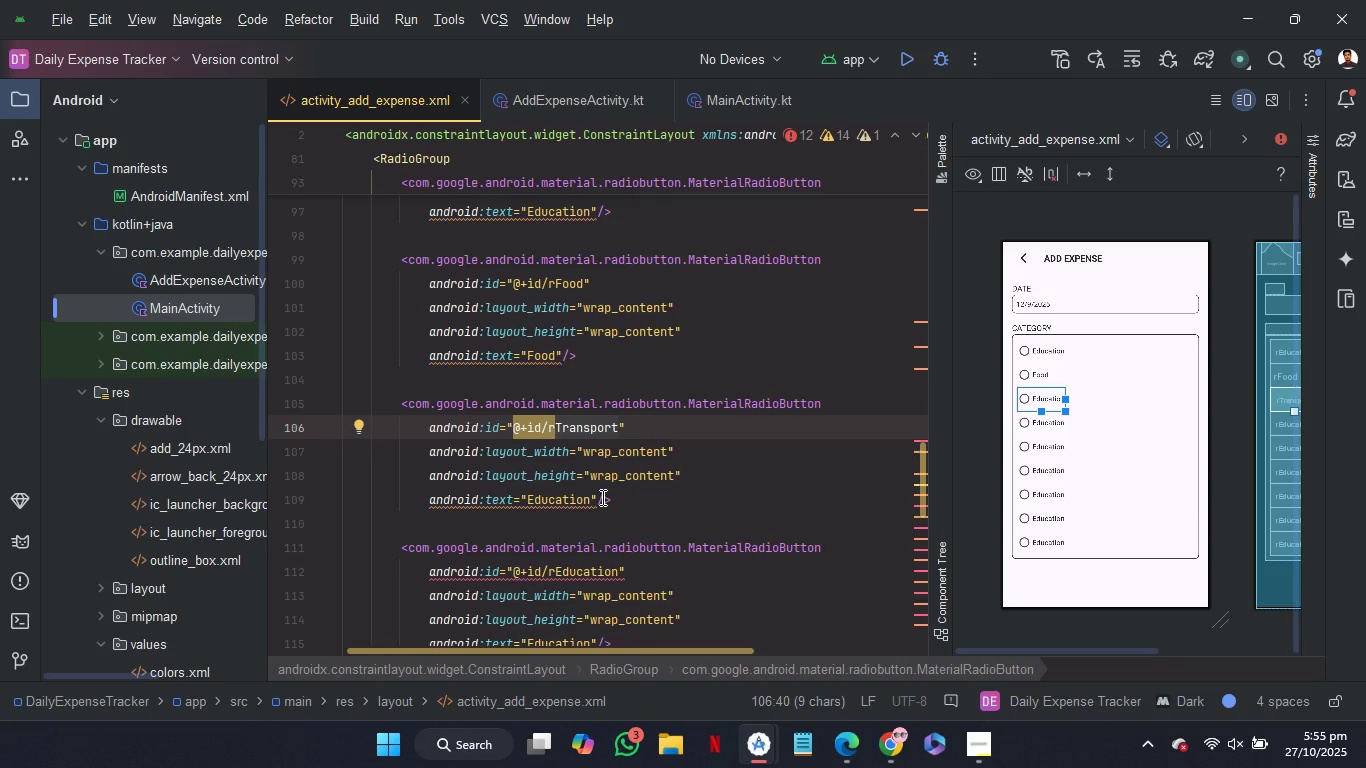 
key(Control+C)
 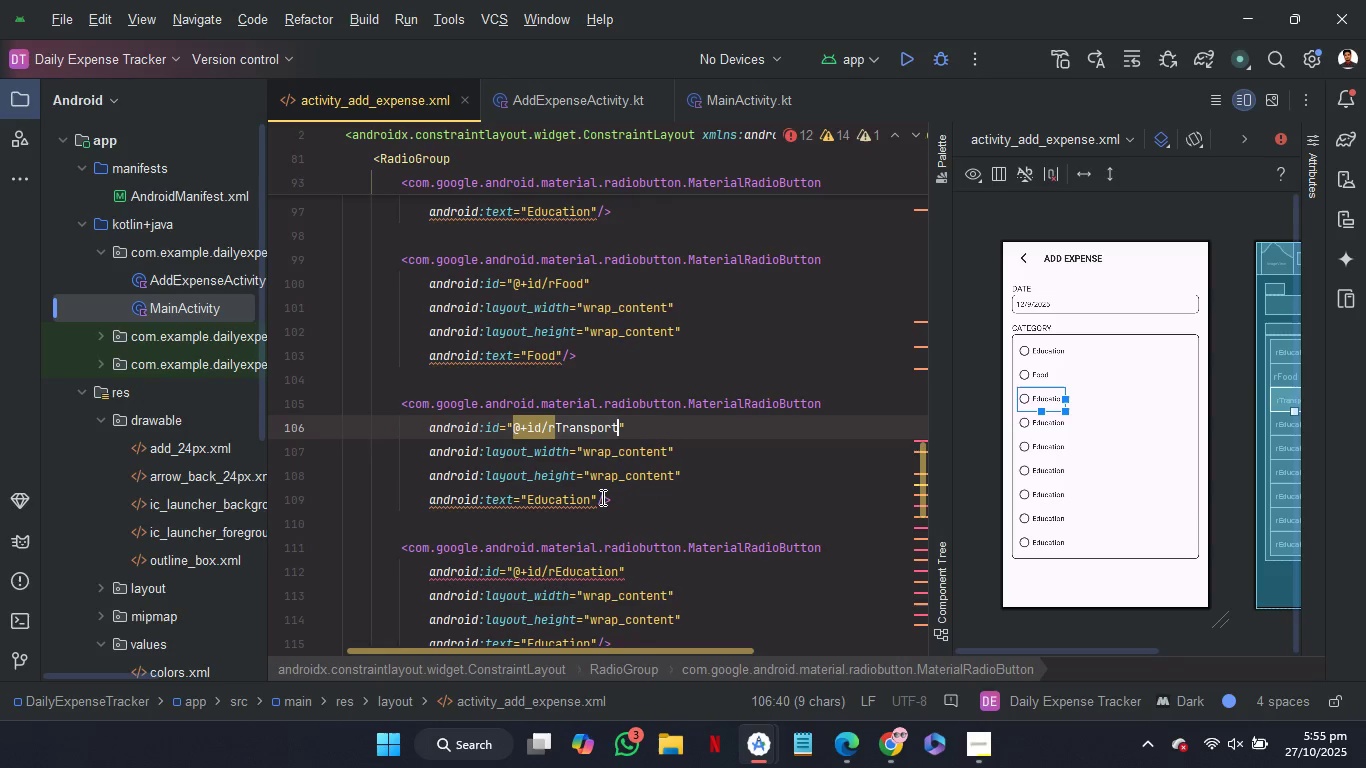 
key(Control+C)
 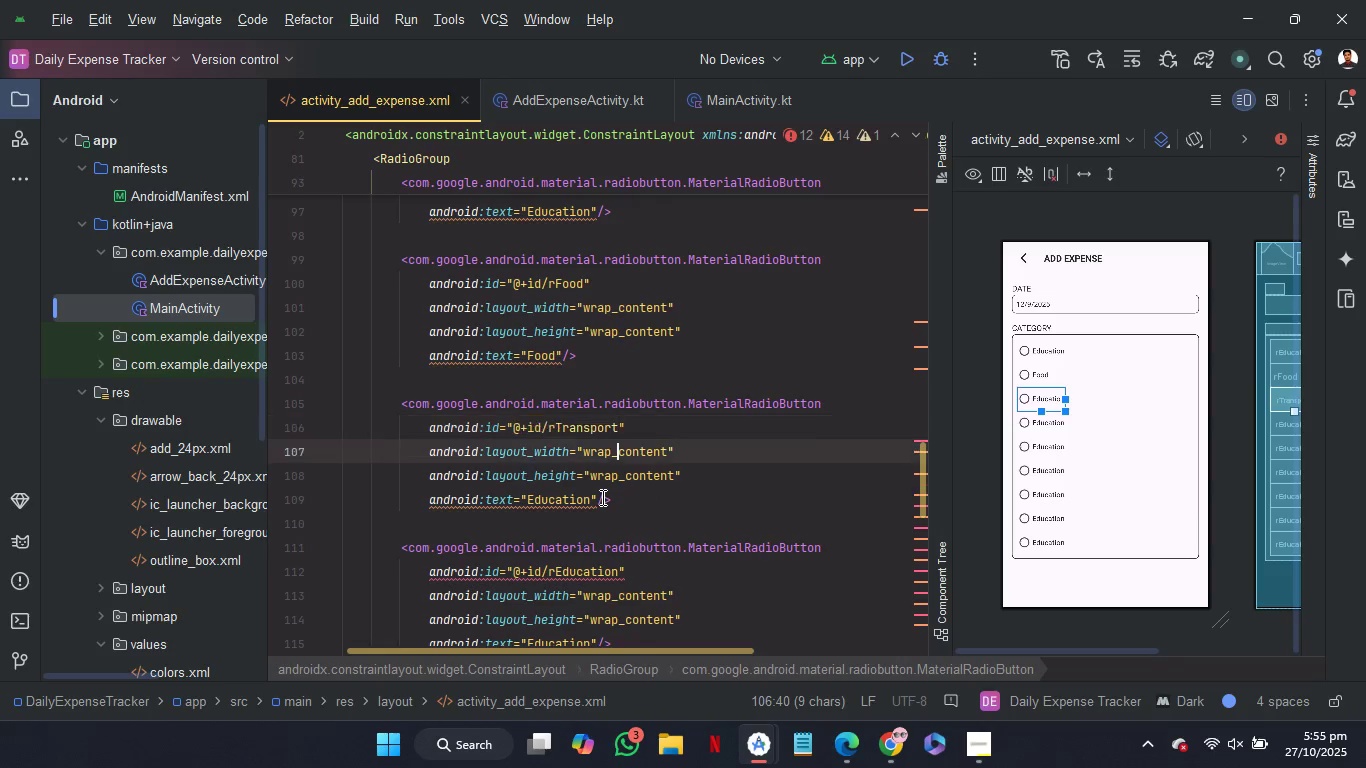 
key(ArrowDown)
 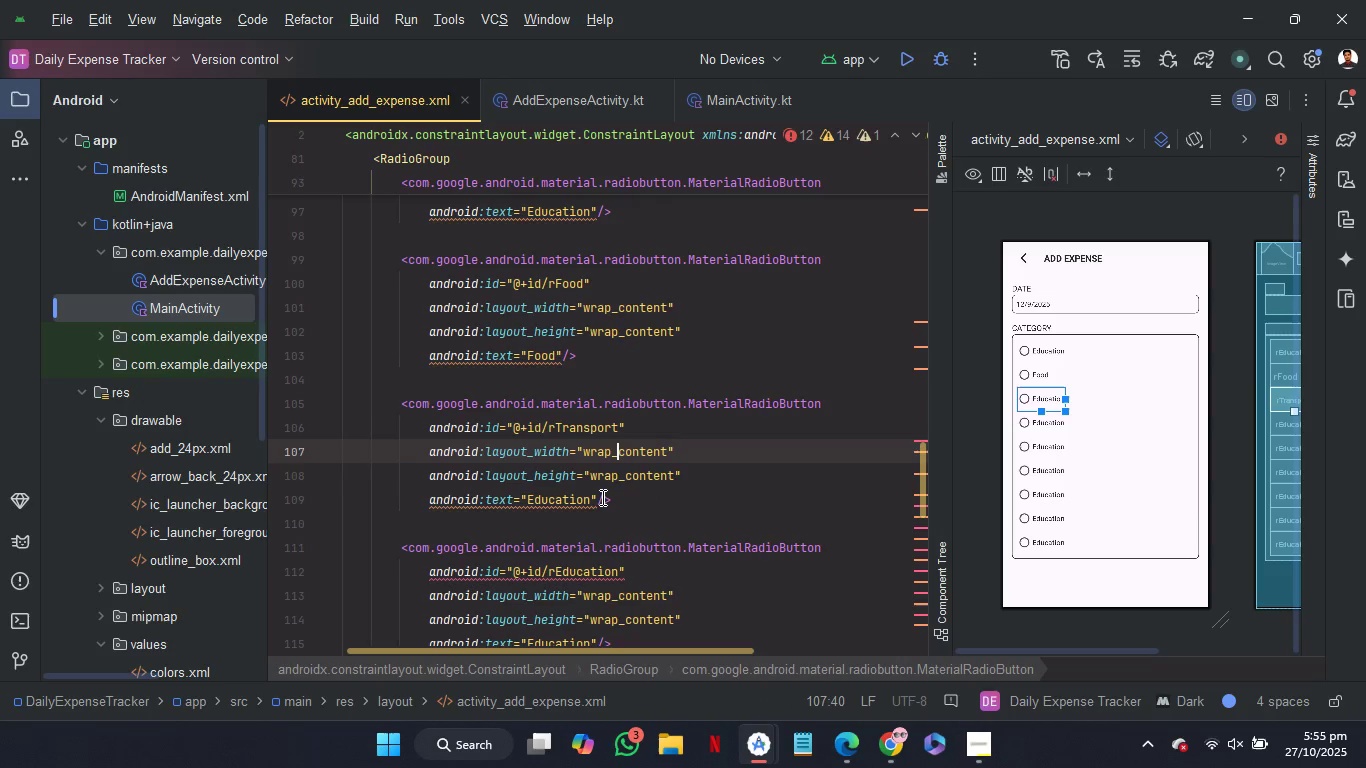 
key(ArrowDown)
 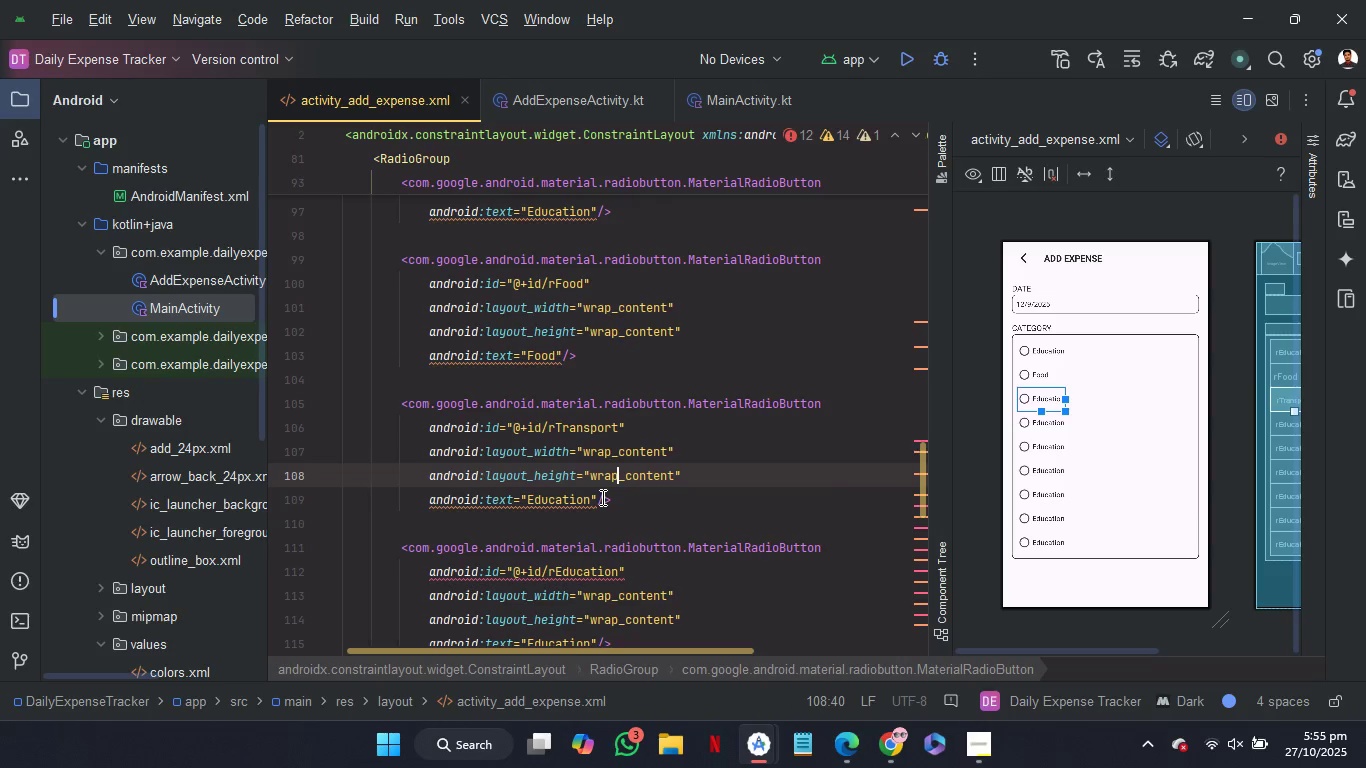 
key(ArrowDown)
 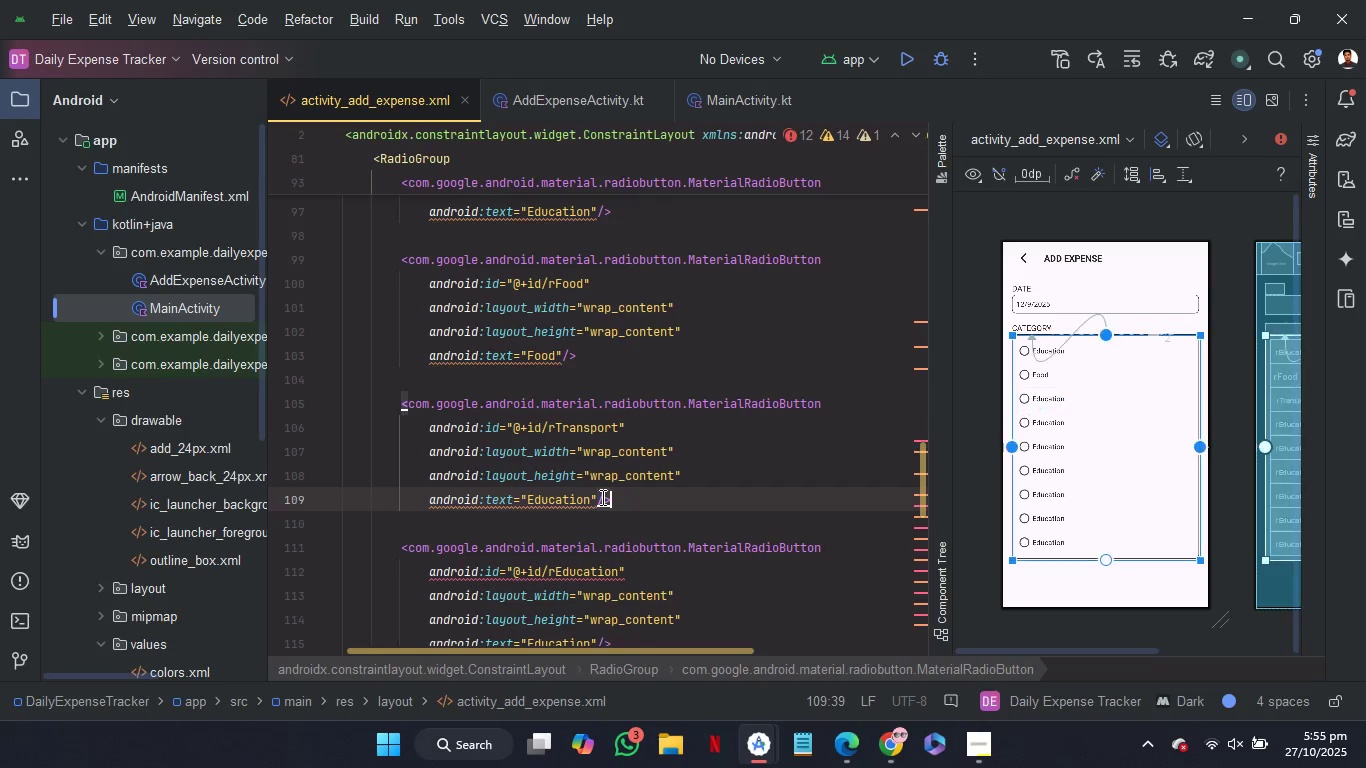 
key(ArrowLeft)
 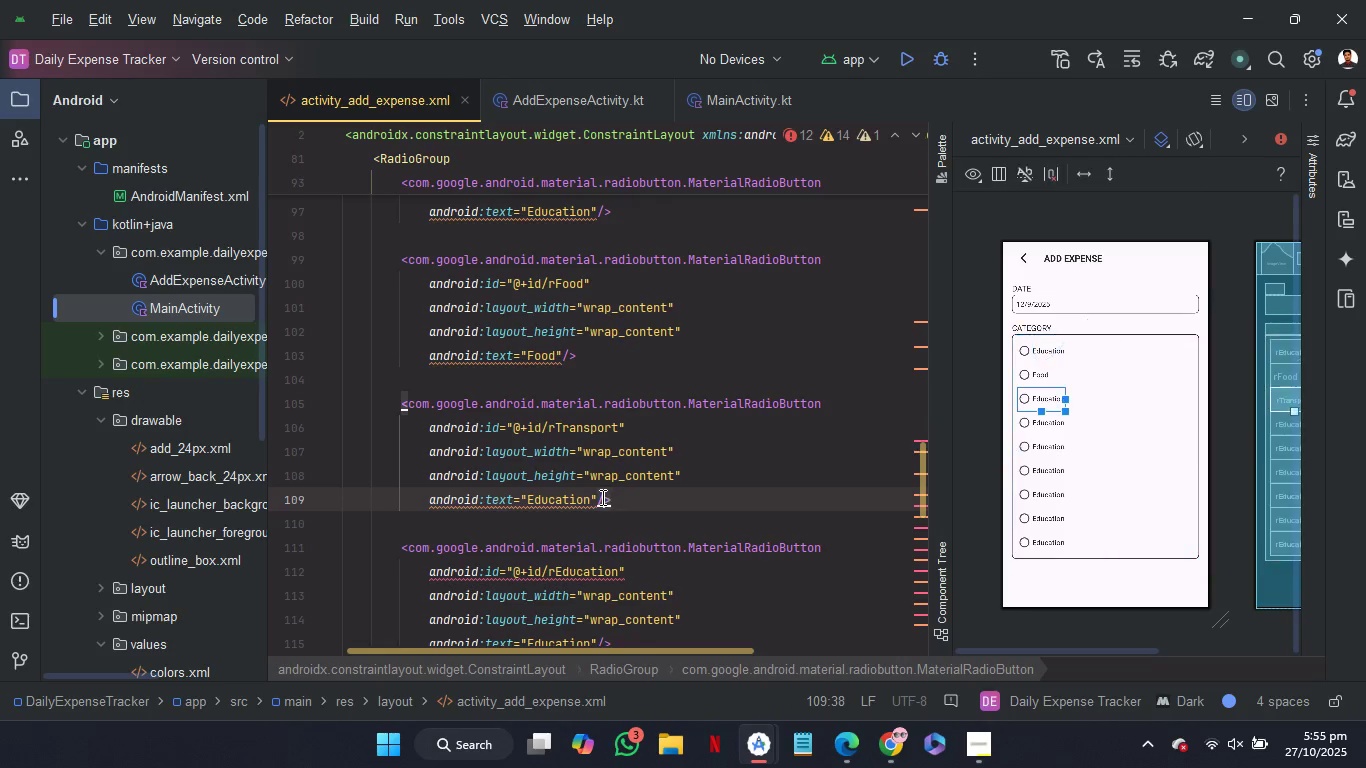 
key(ArrowLeft)
 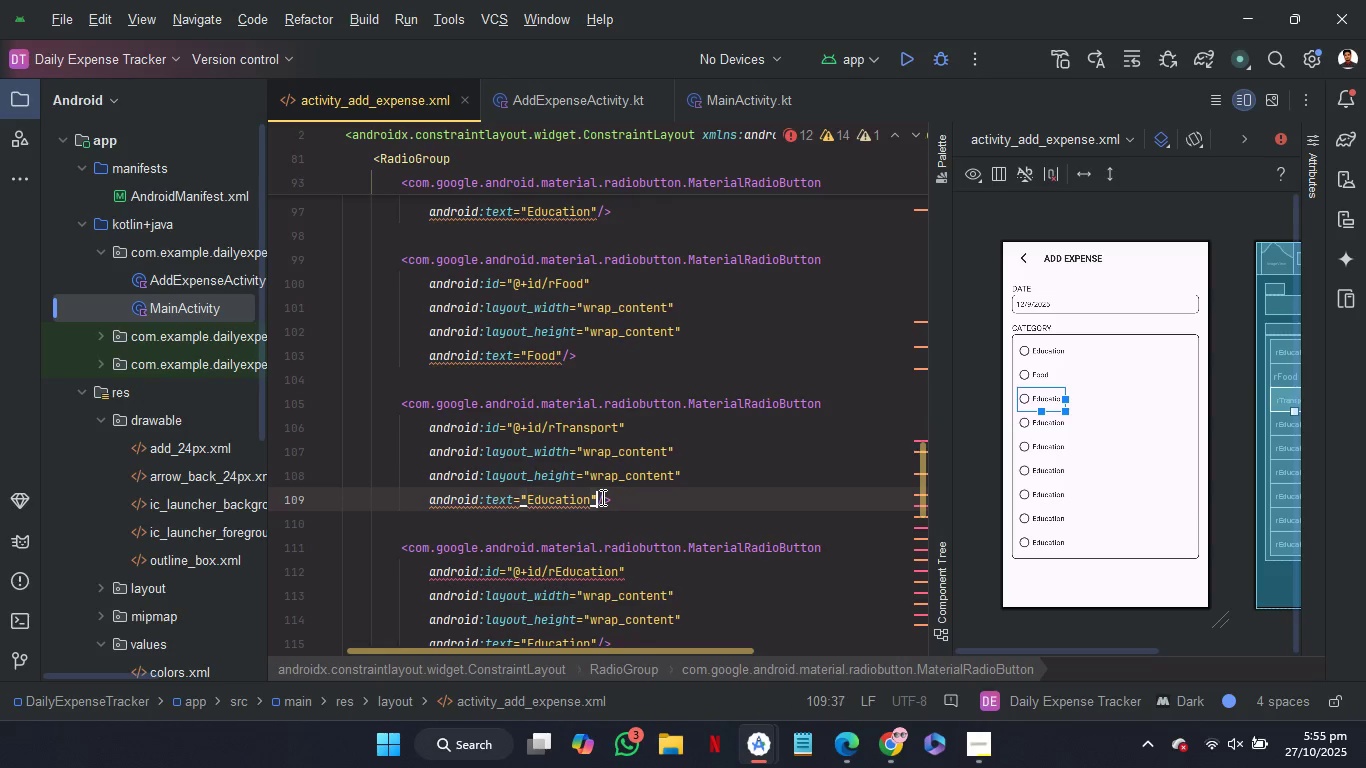 
key(ArrowLeft)
 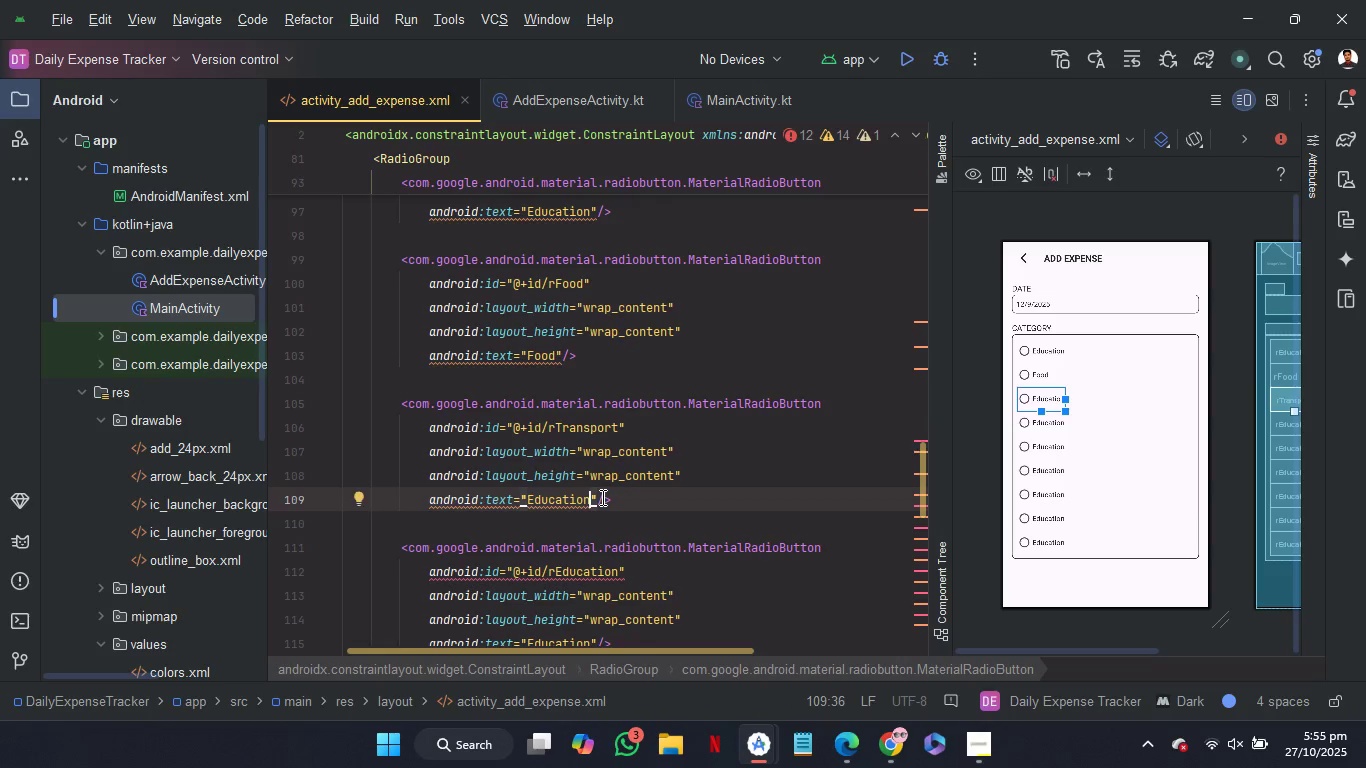 
key(Control+Shift+ArrowLeft)
 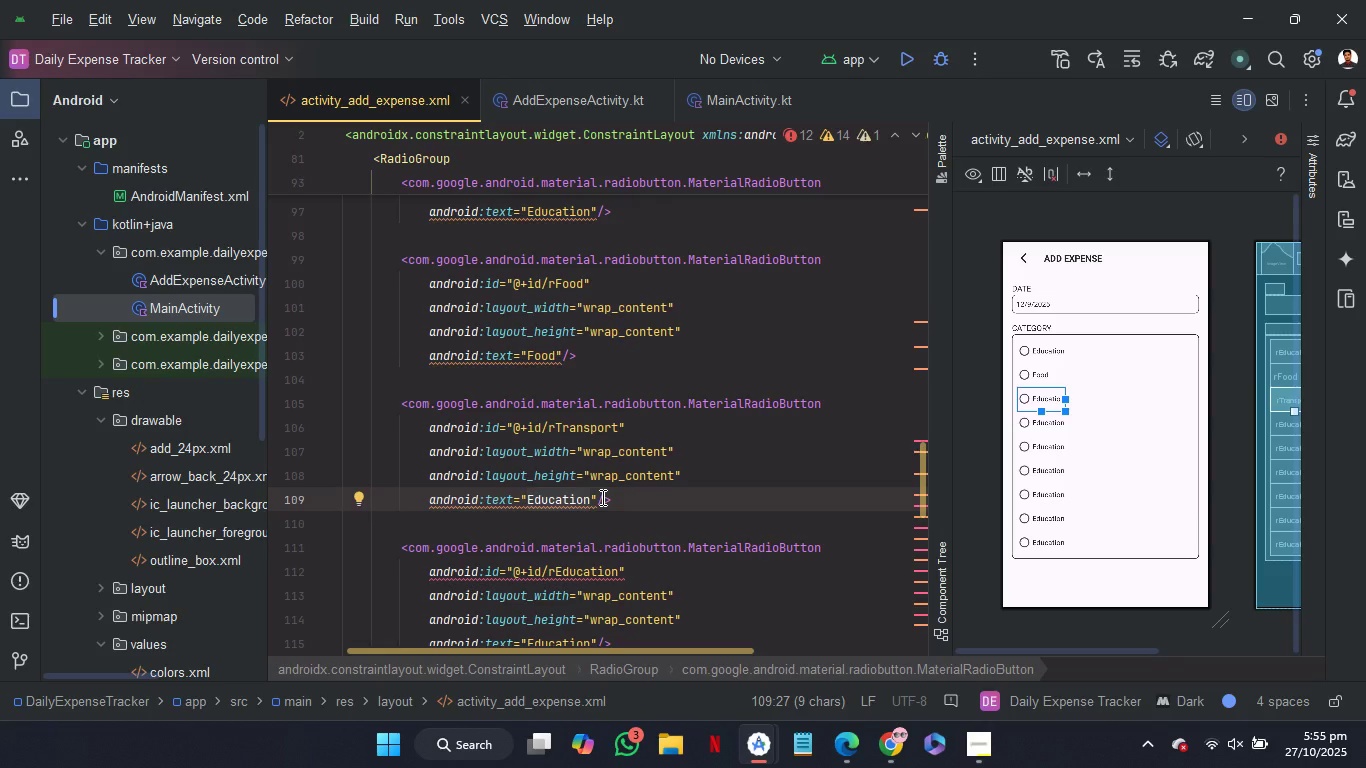 
key(Control+V)
 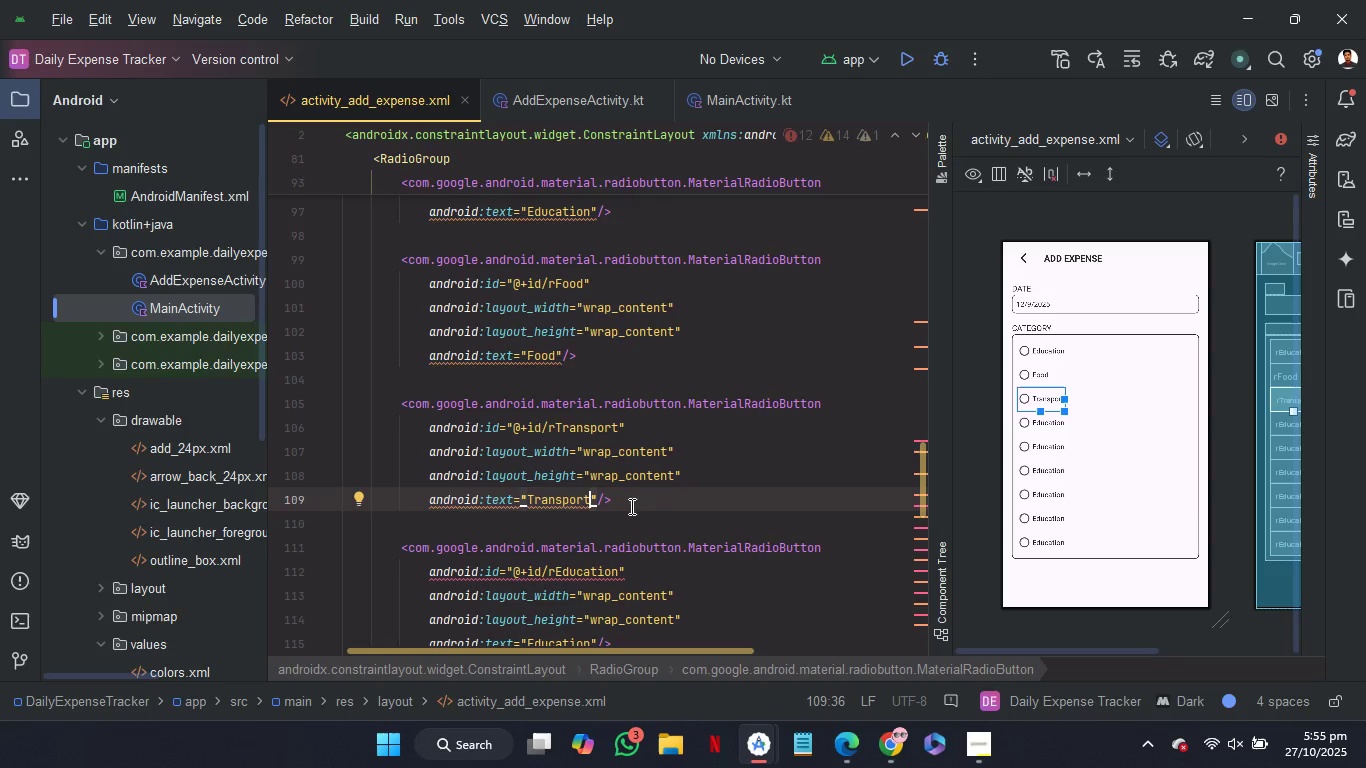 
scroll: coordinate [653, 518], scroll_direction: down, amount: 1.0
 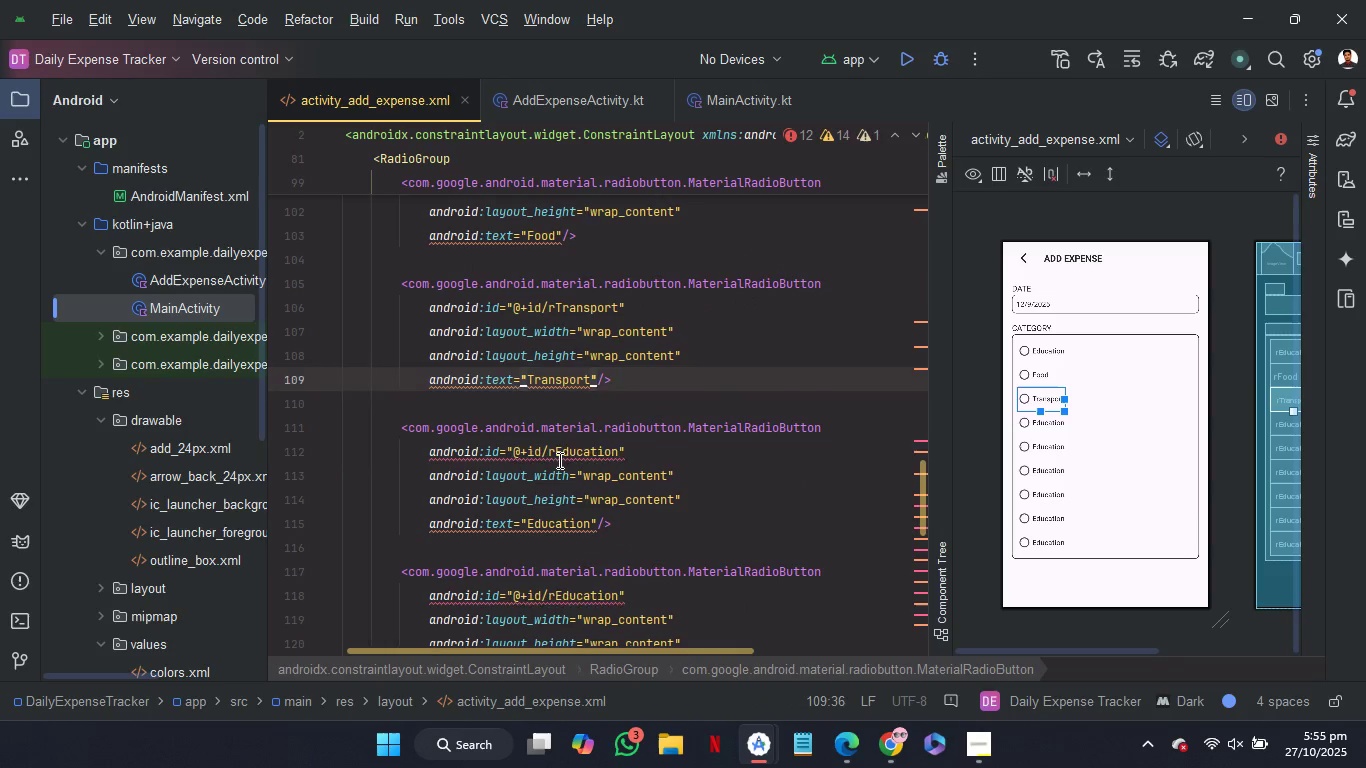 
left_click([558, 460])
 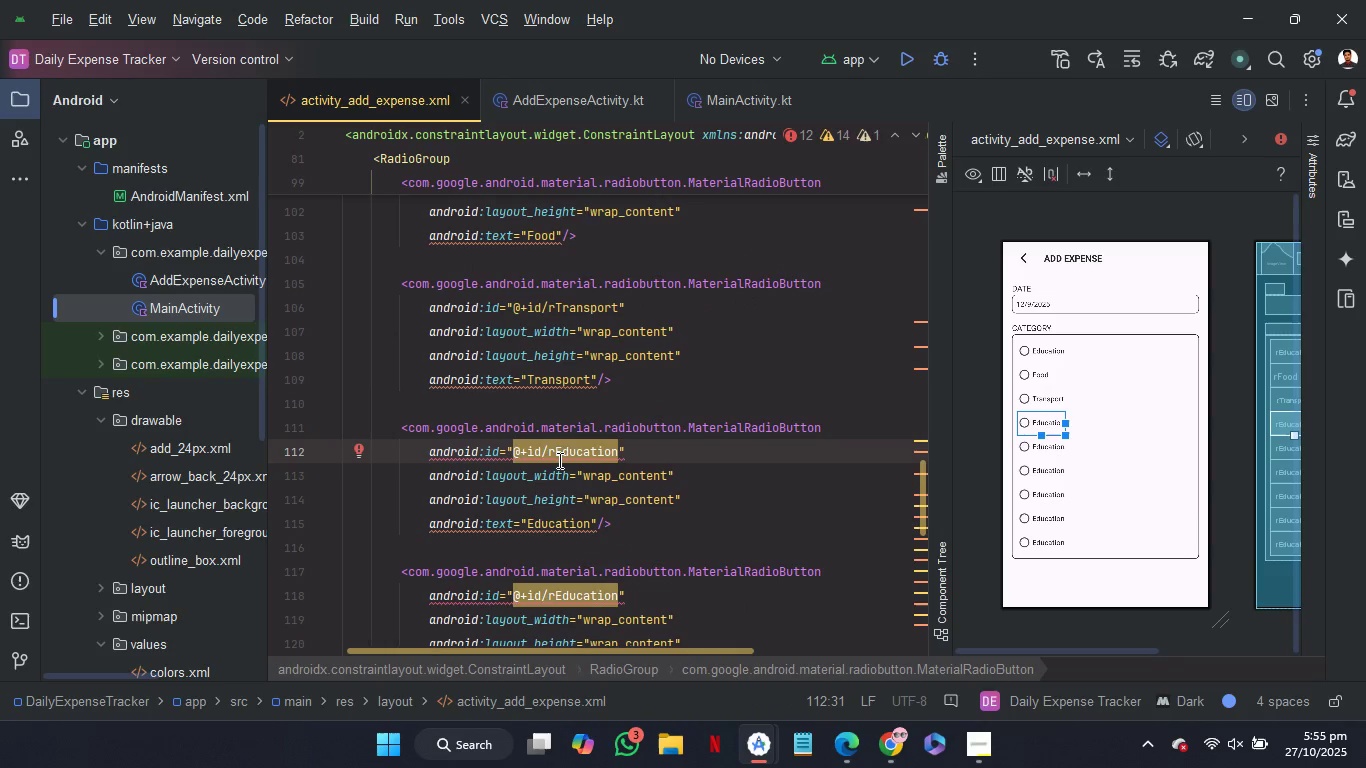 
key(Control+Shift+ArrowRight)
 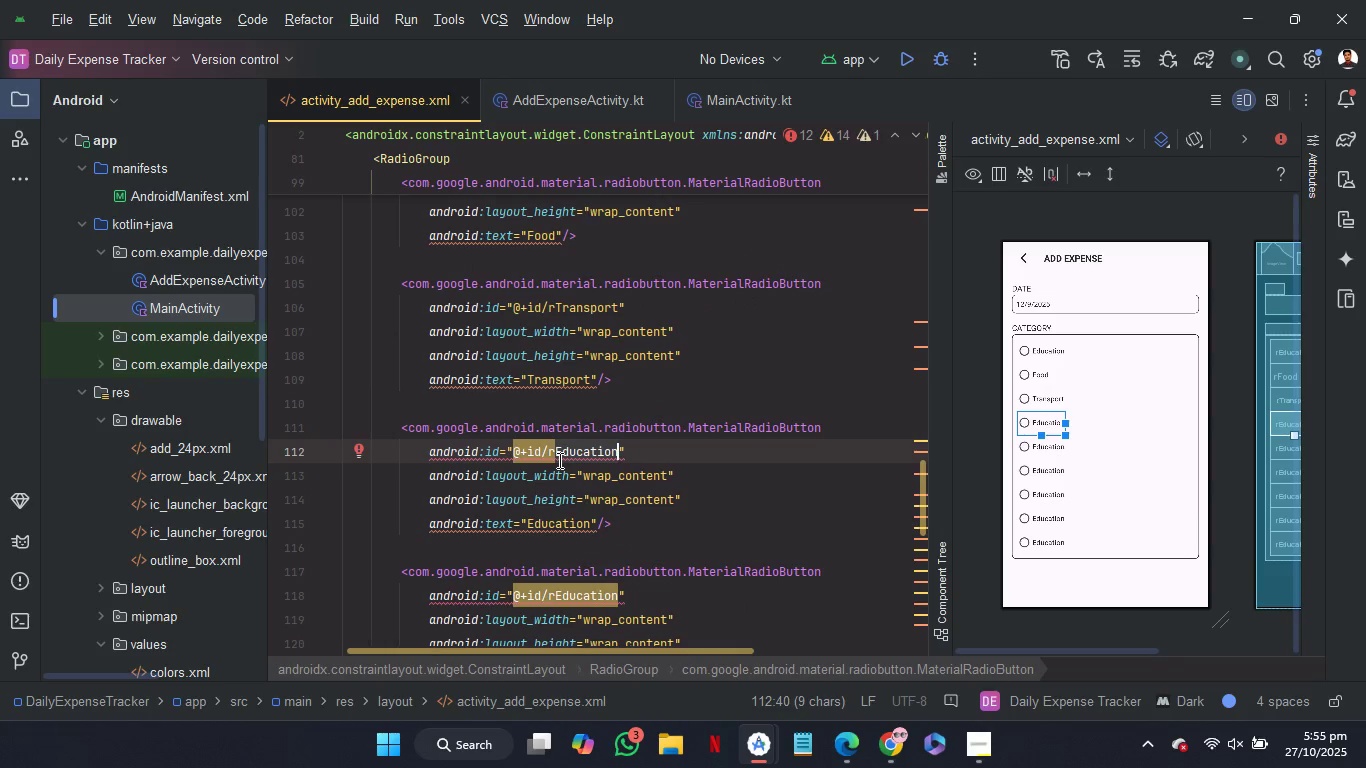 
type(Shopping)
 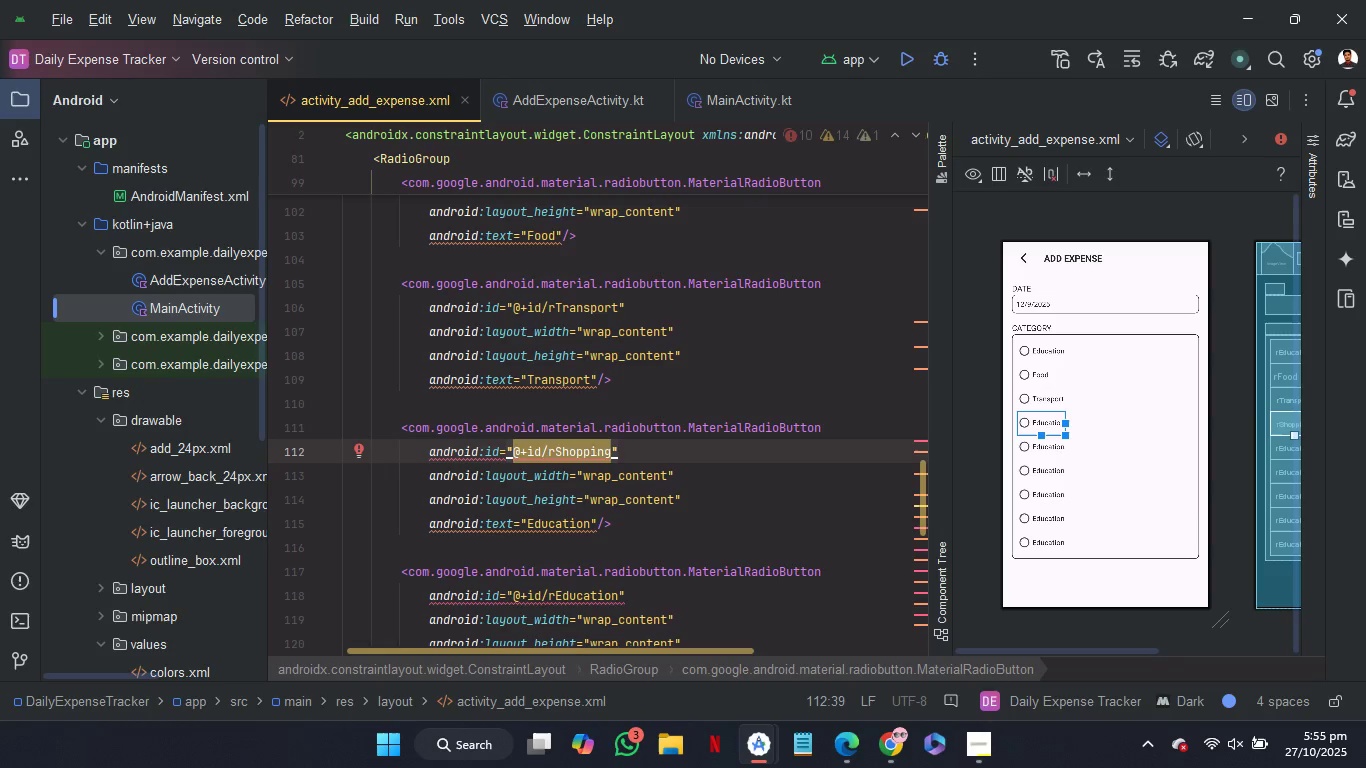 
key(Control+Shift+ArrowLeft)
 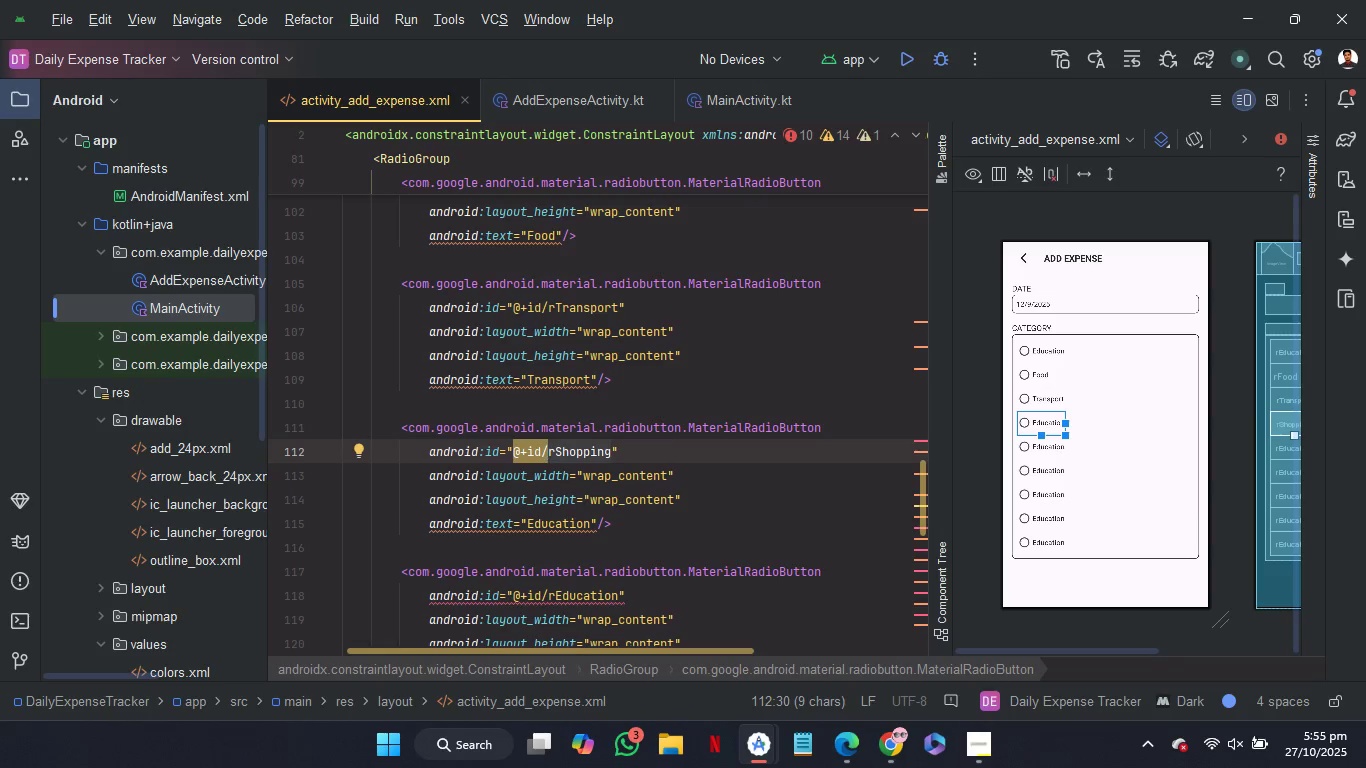 
key(Shift+ArrowRight)
 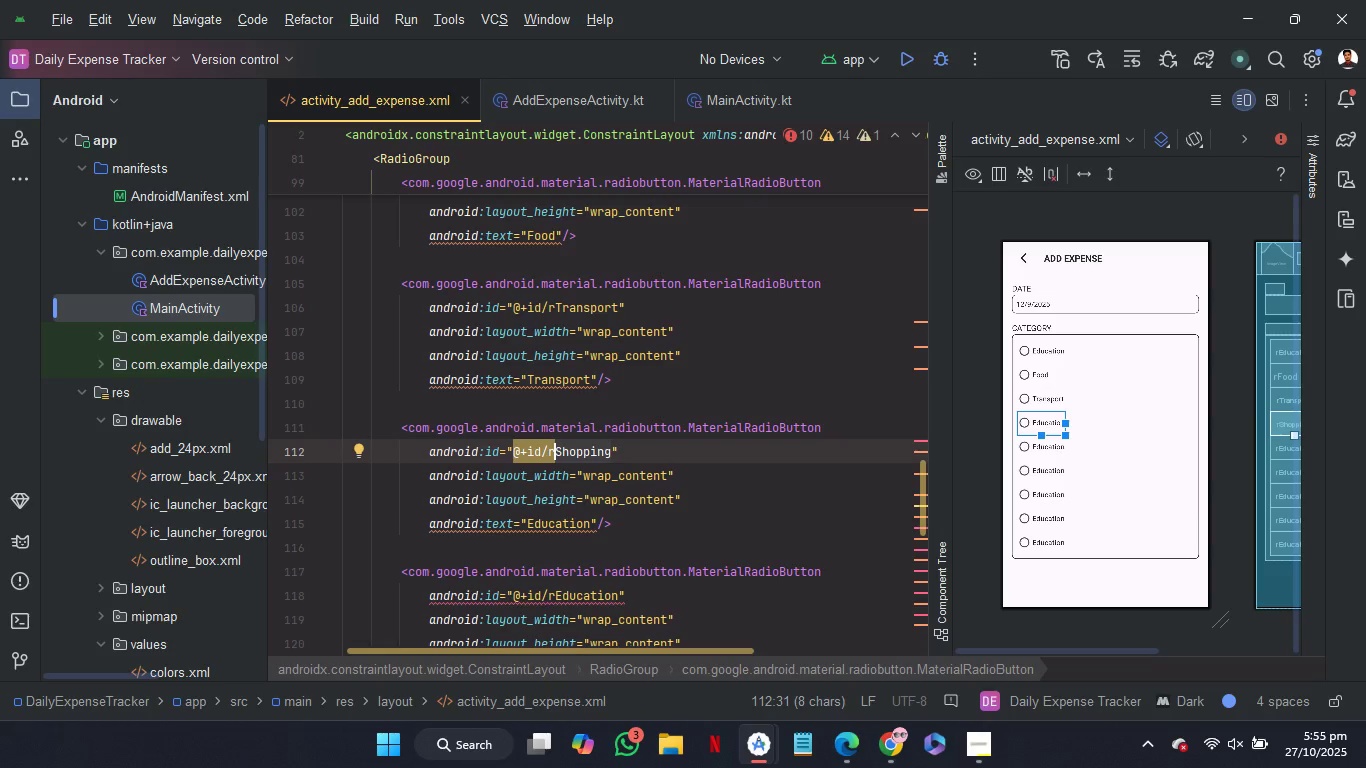 
key(Control+C)
 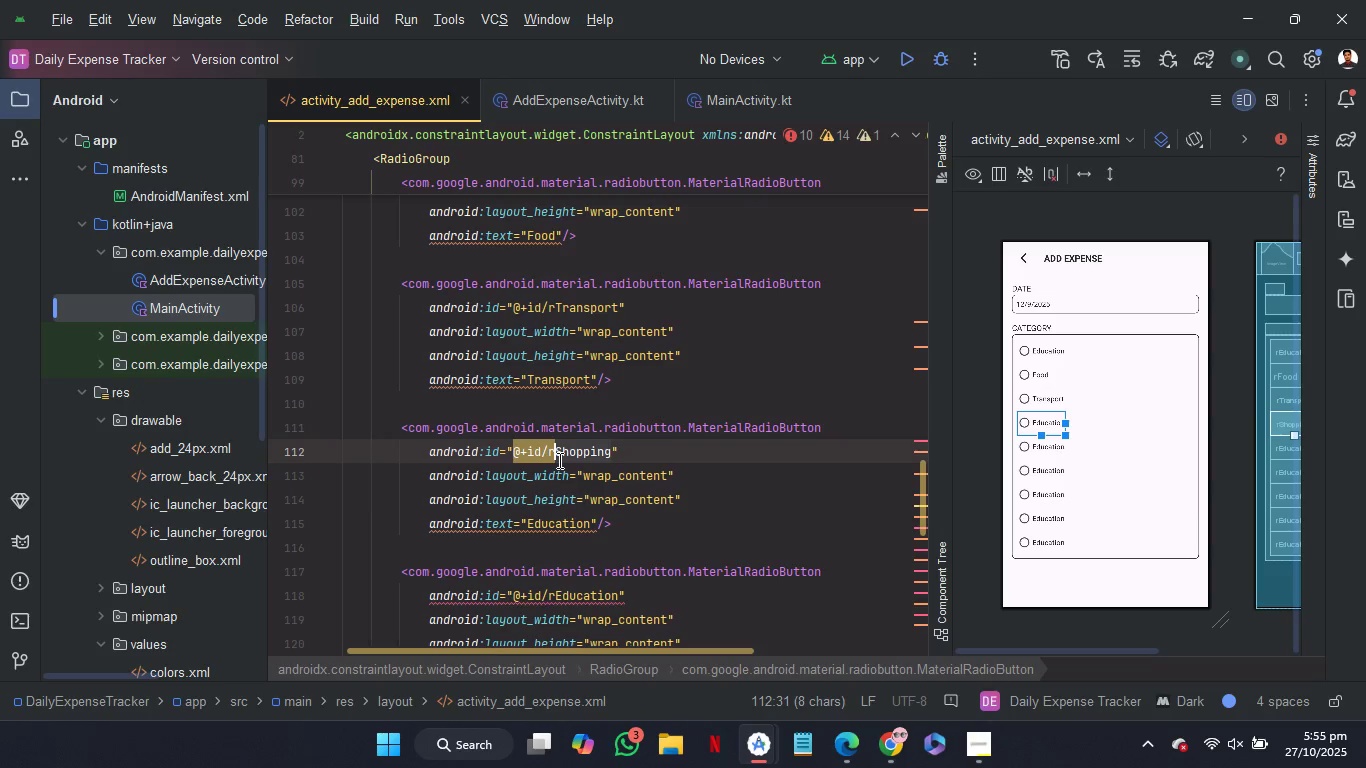 
key(Control+C)
 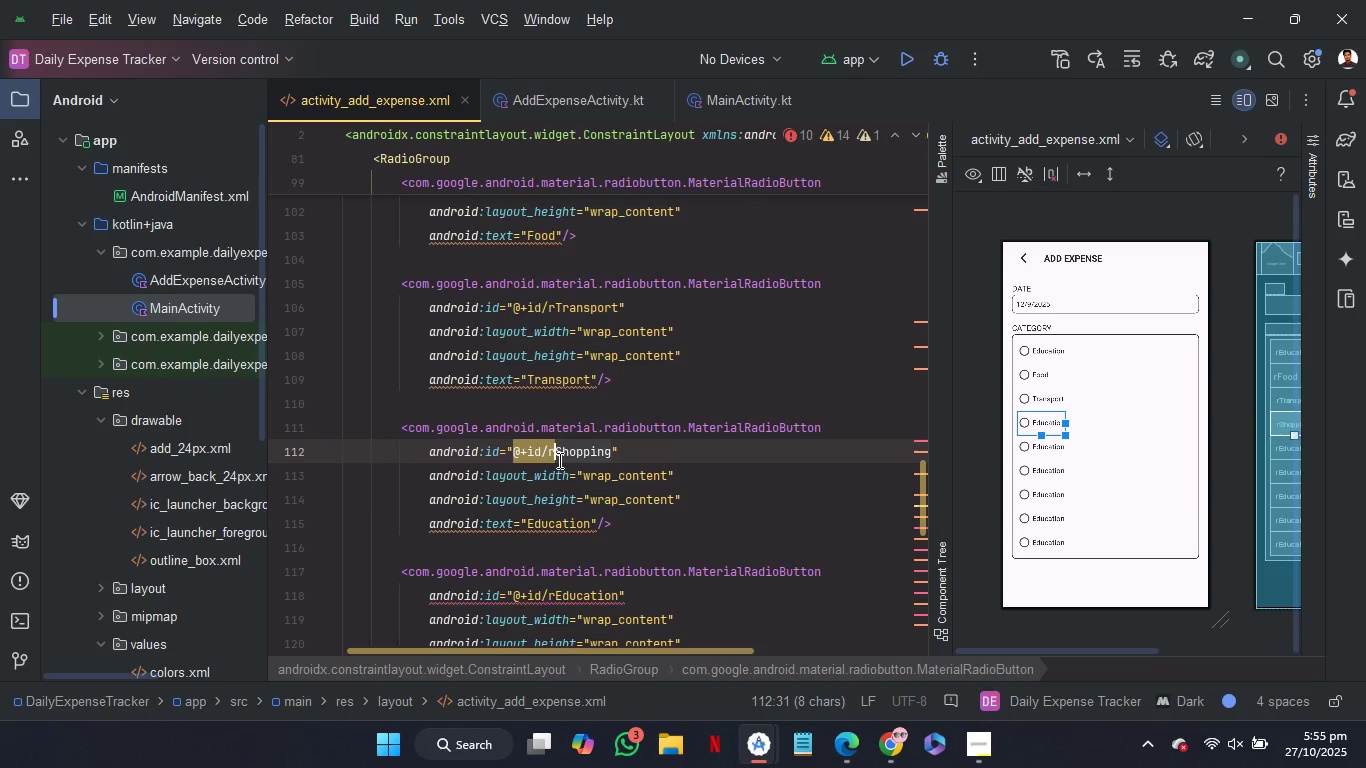 
key(Control+C)
 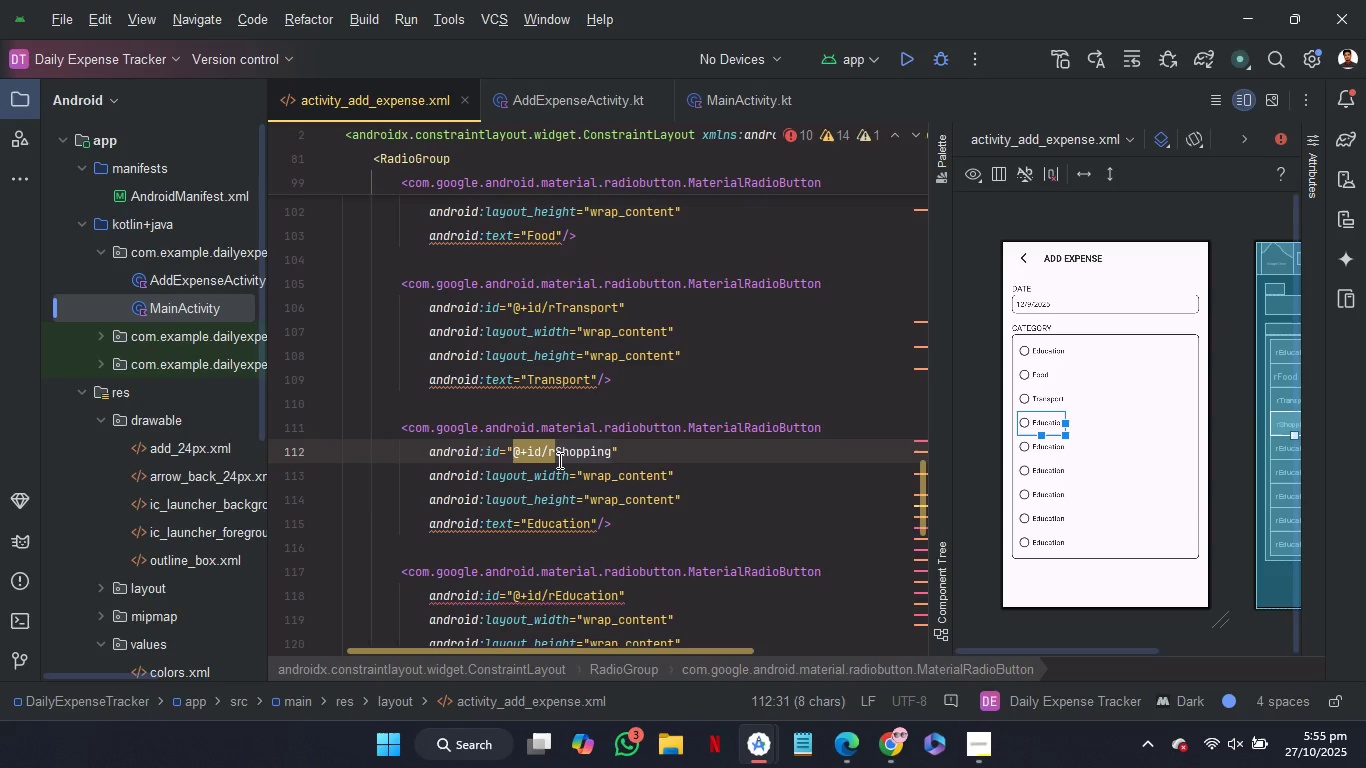 
key(Control+C)
 